 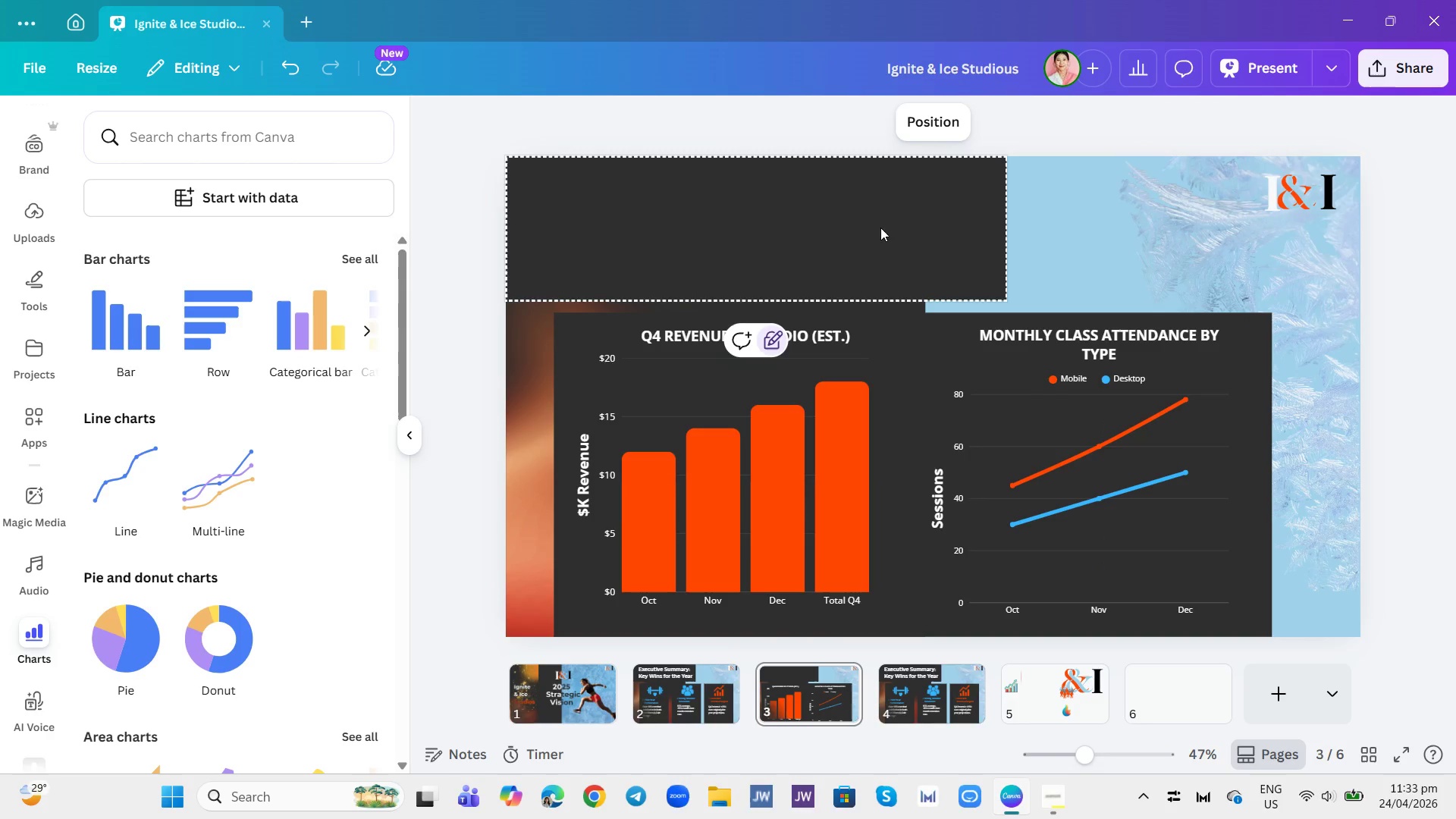 
left_click([860, 219])
 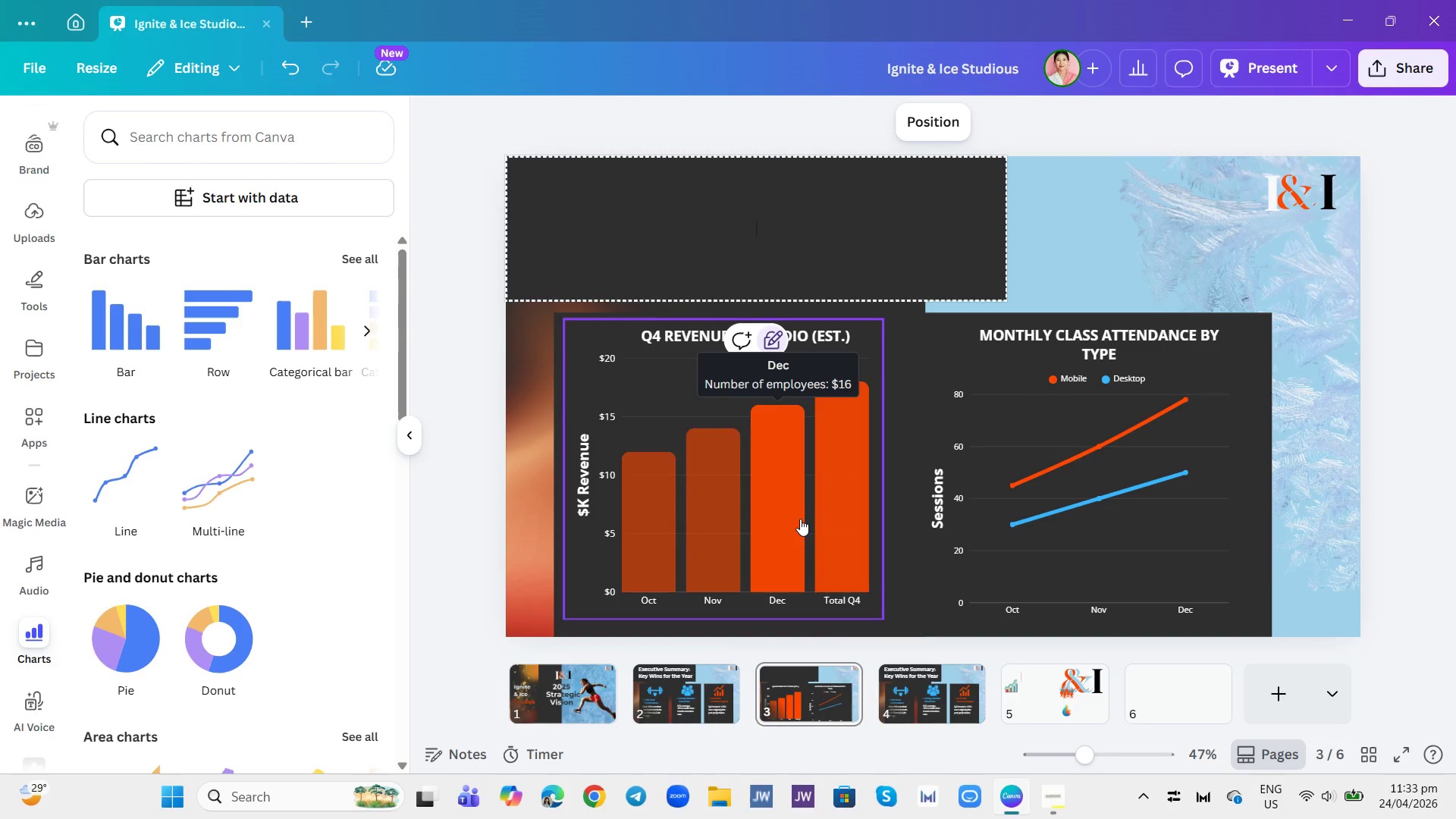 
key(Control+Z)
 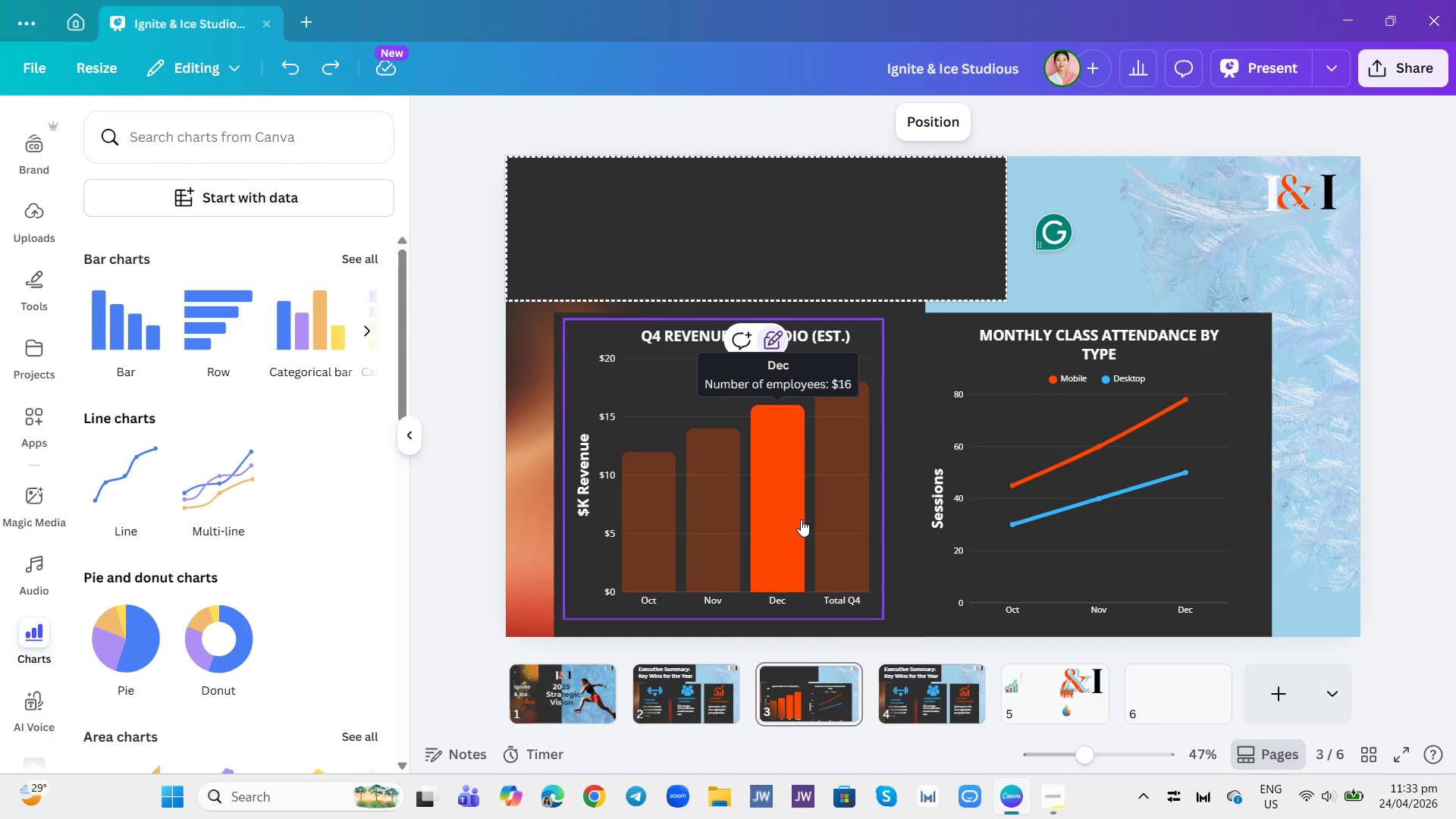 
key(Control+ControlLeft)
 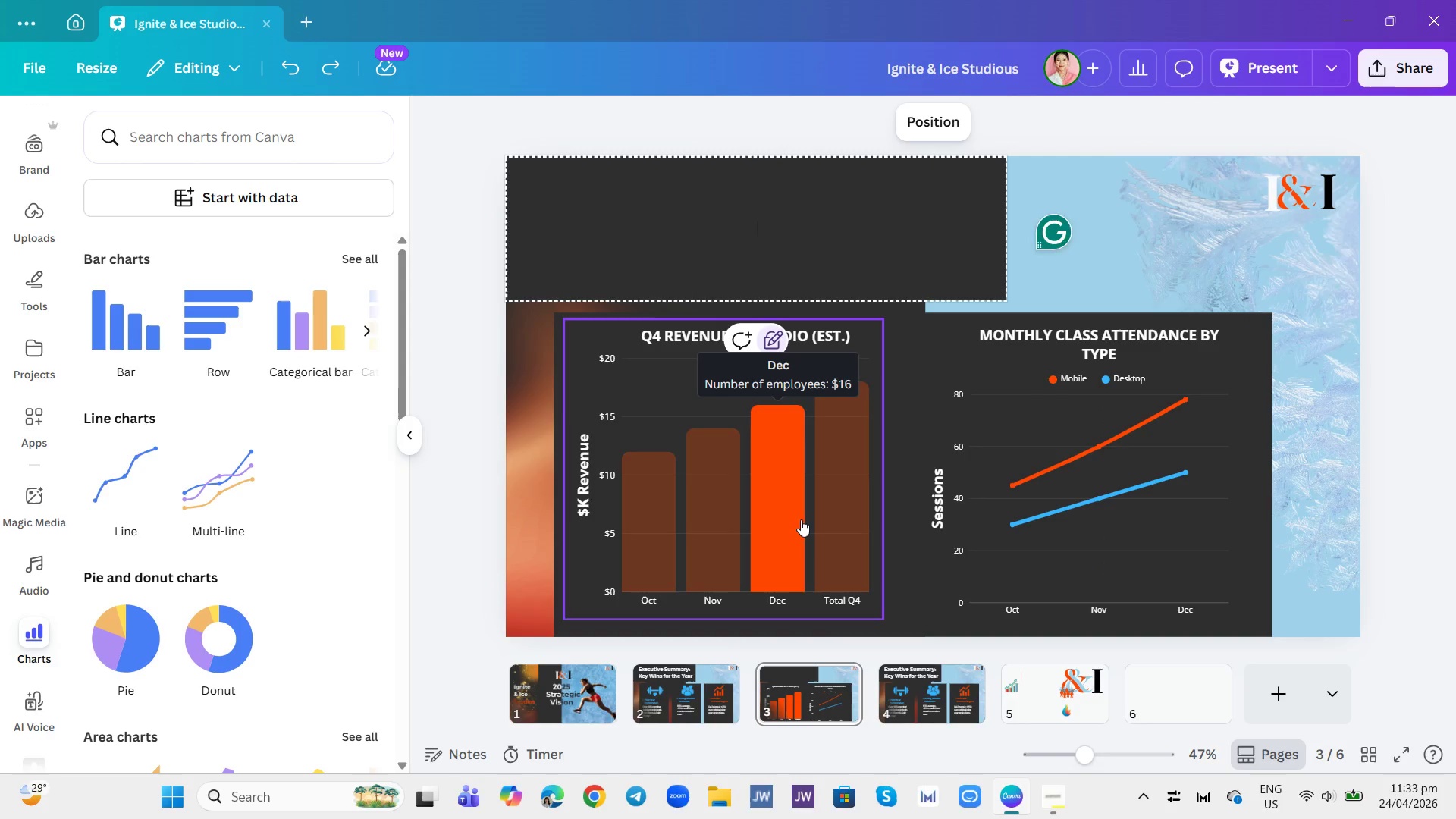 
key(Control+Z)
 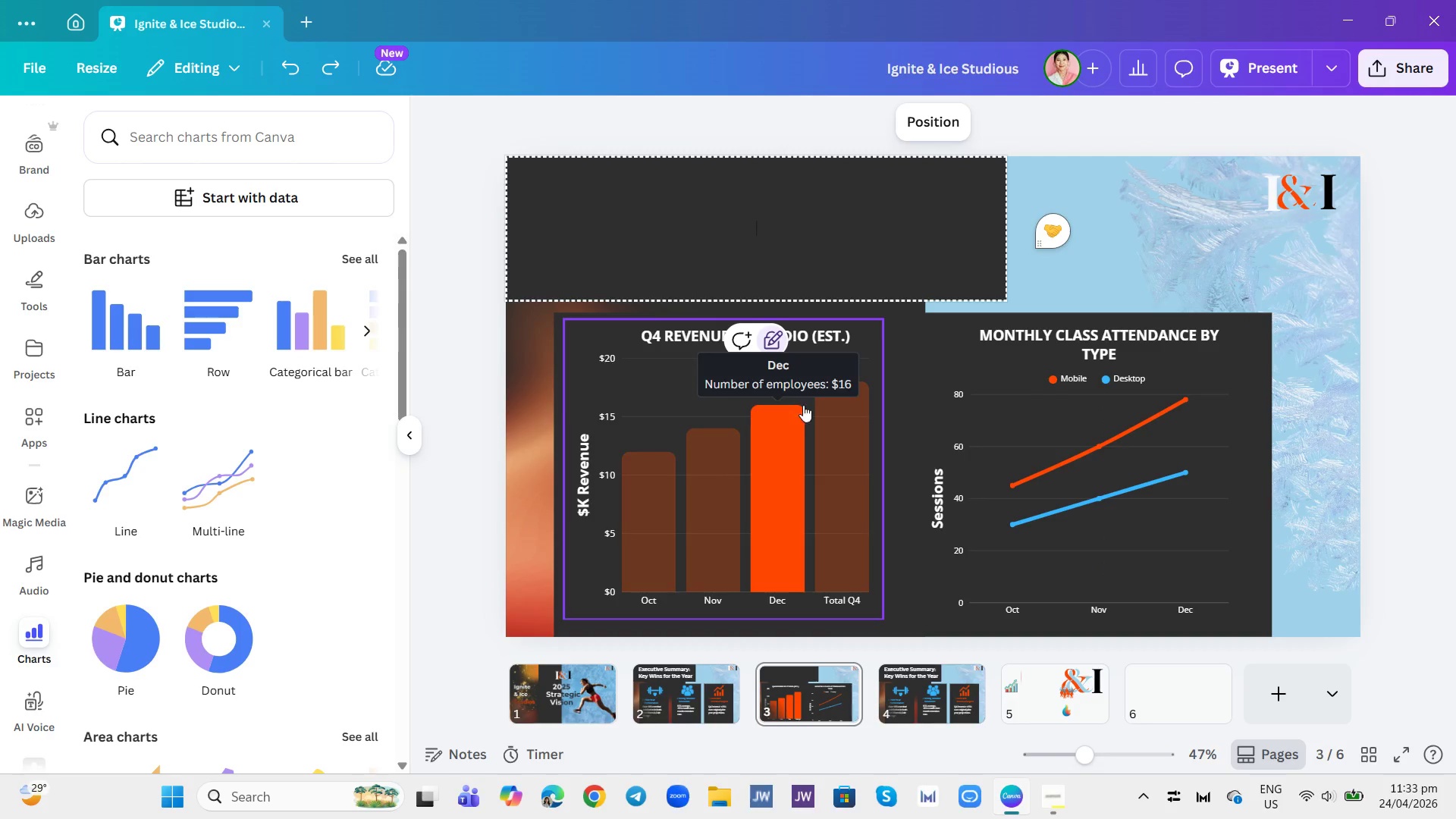 
key(Control+Z)
 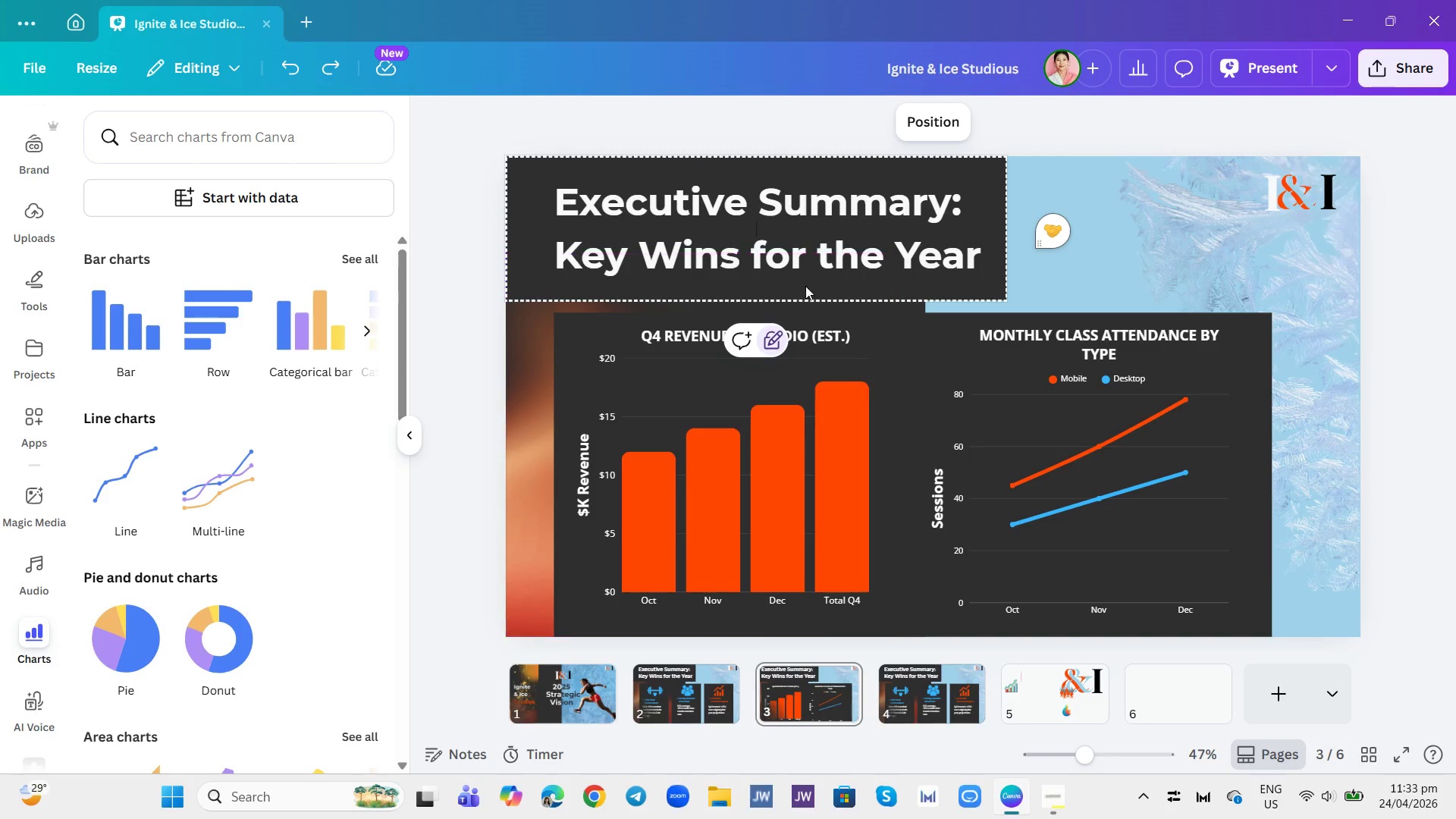 
left_click([799, 243])
 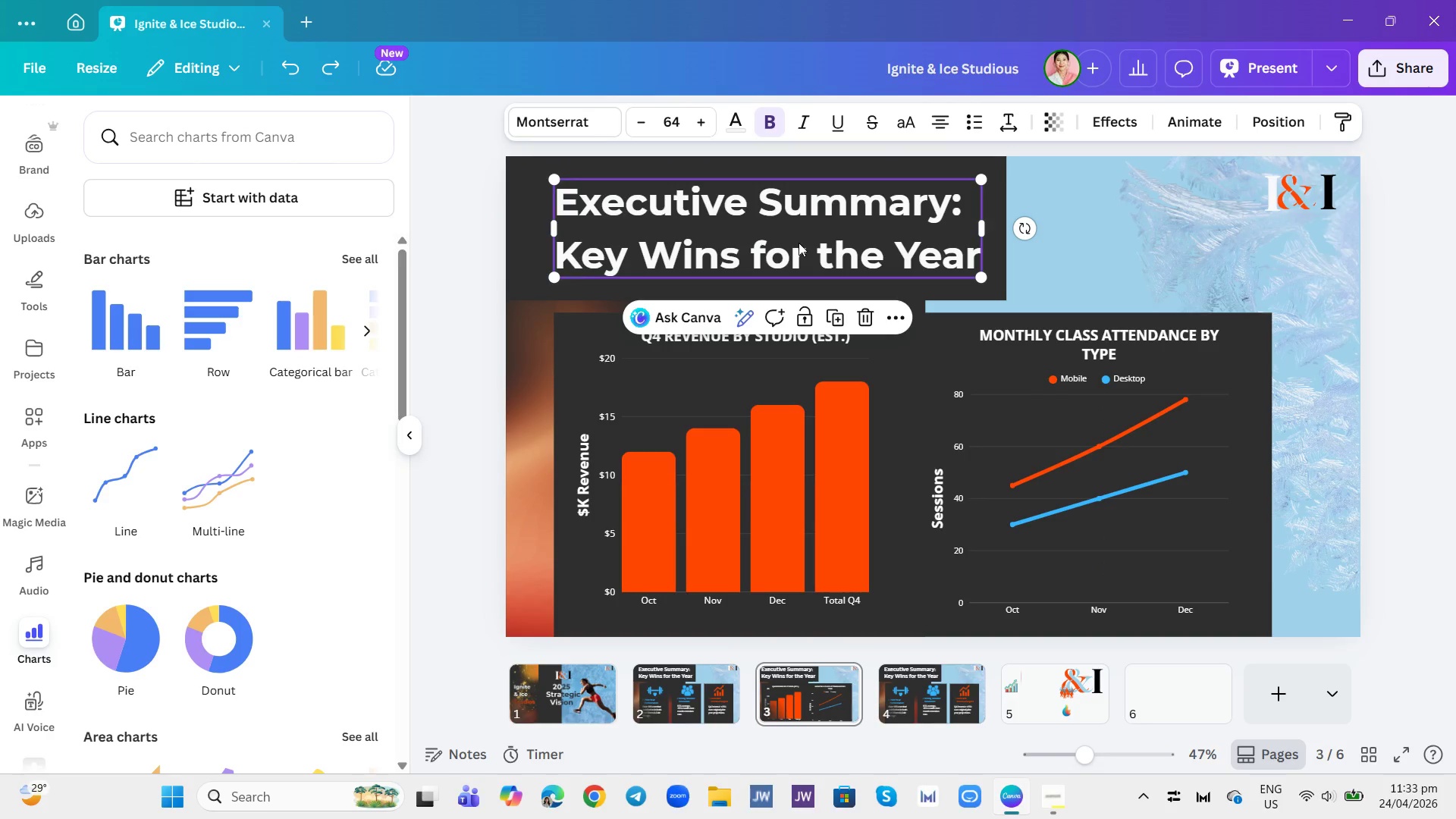 
left_click([799, 243])
 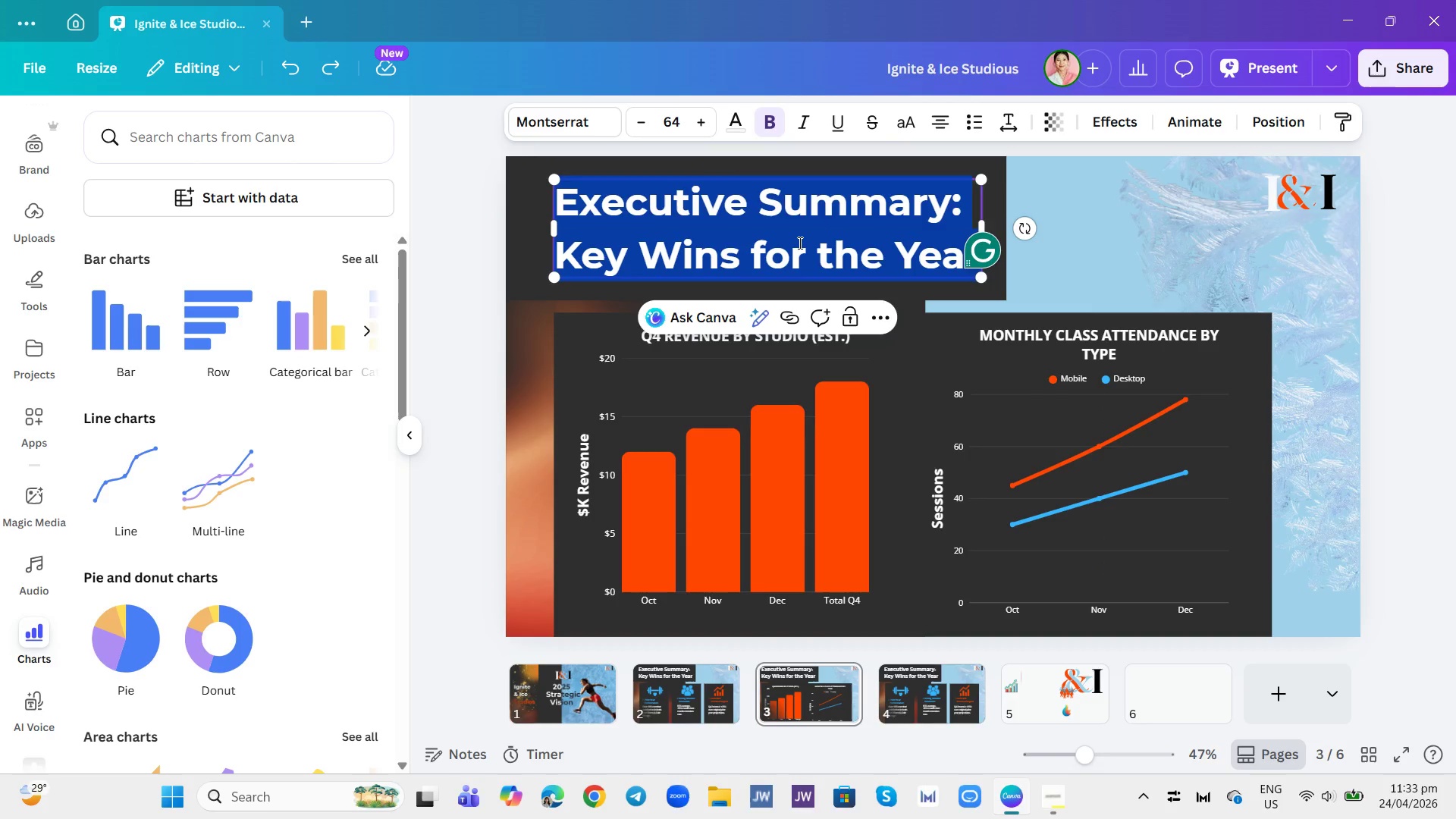 
key(Control+ControlLeft)
 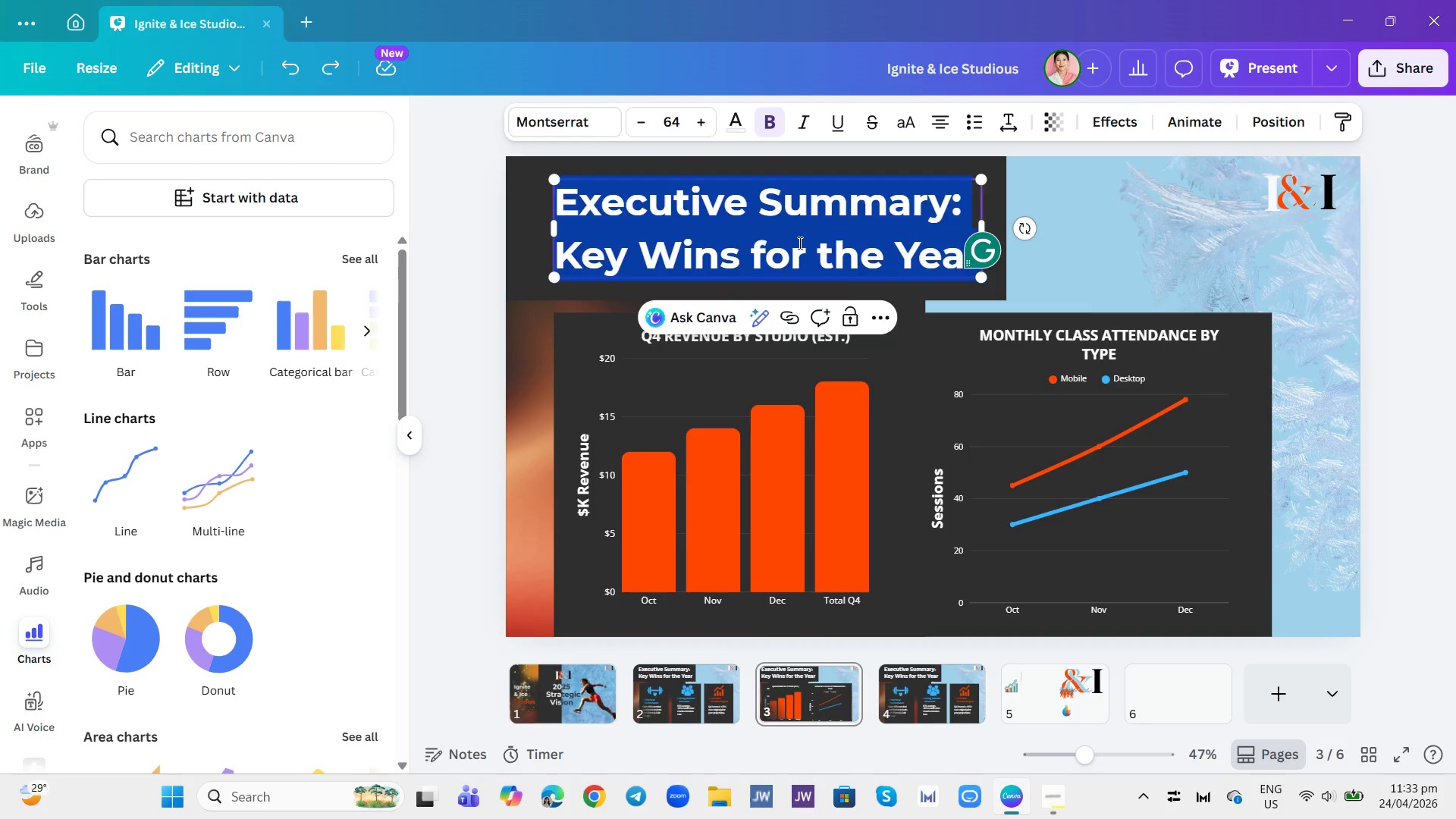 
key(Control+V)
 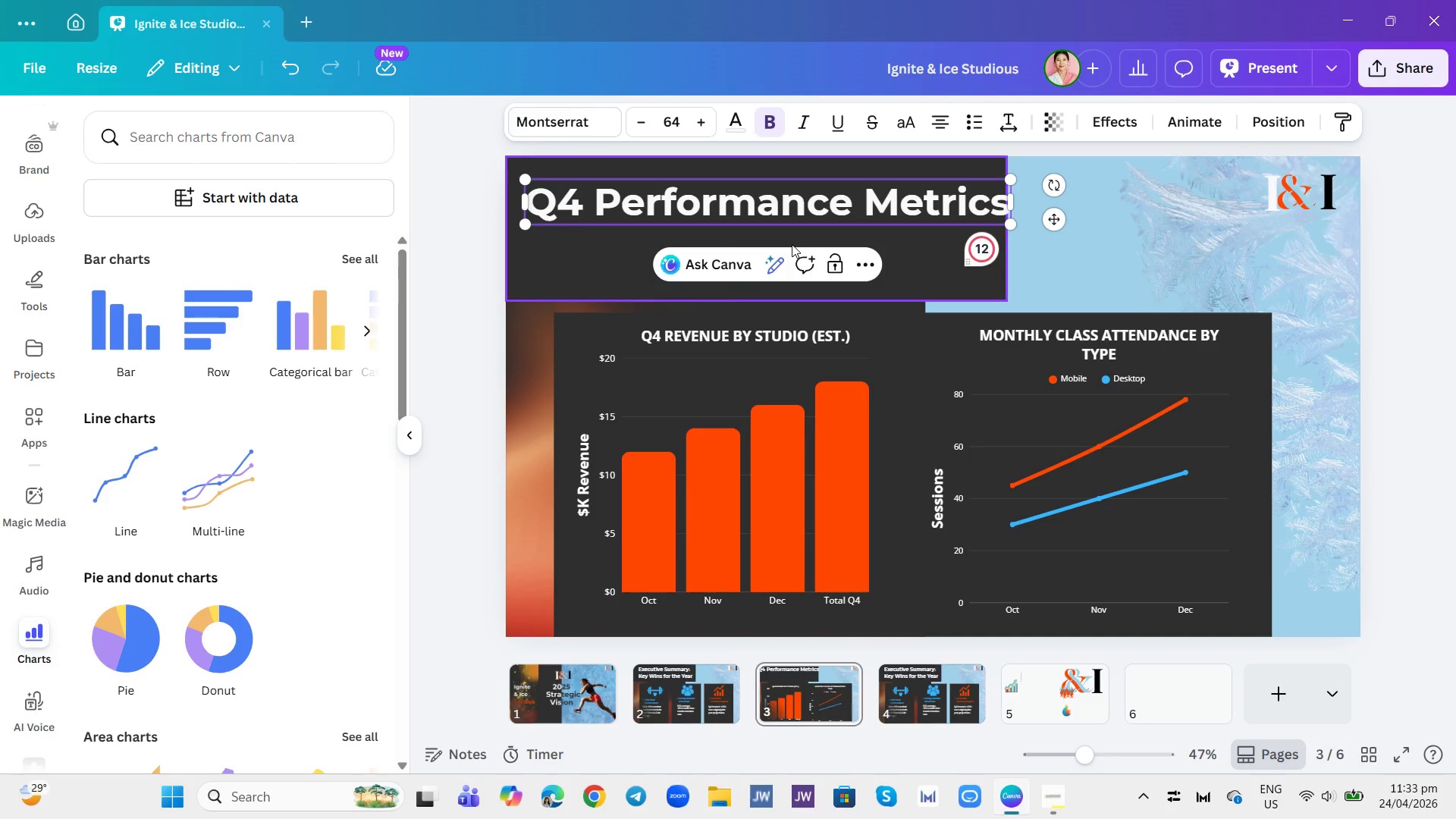 
key(Shift+ShiftRight)
 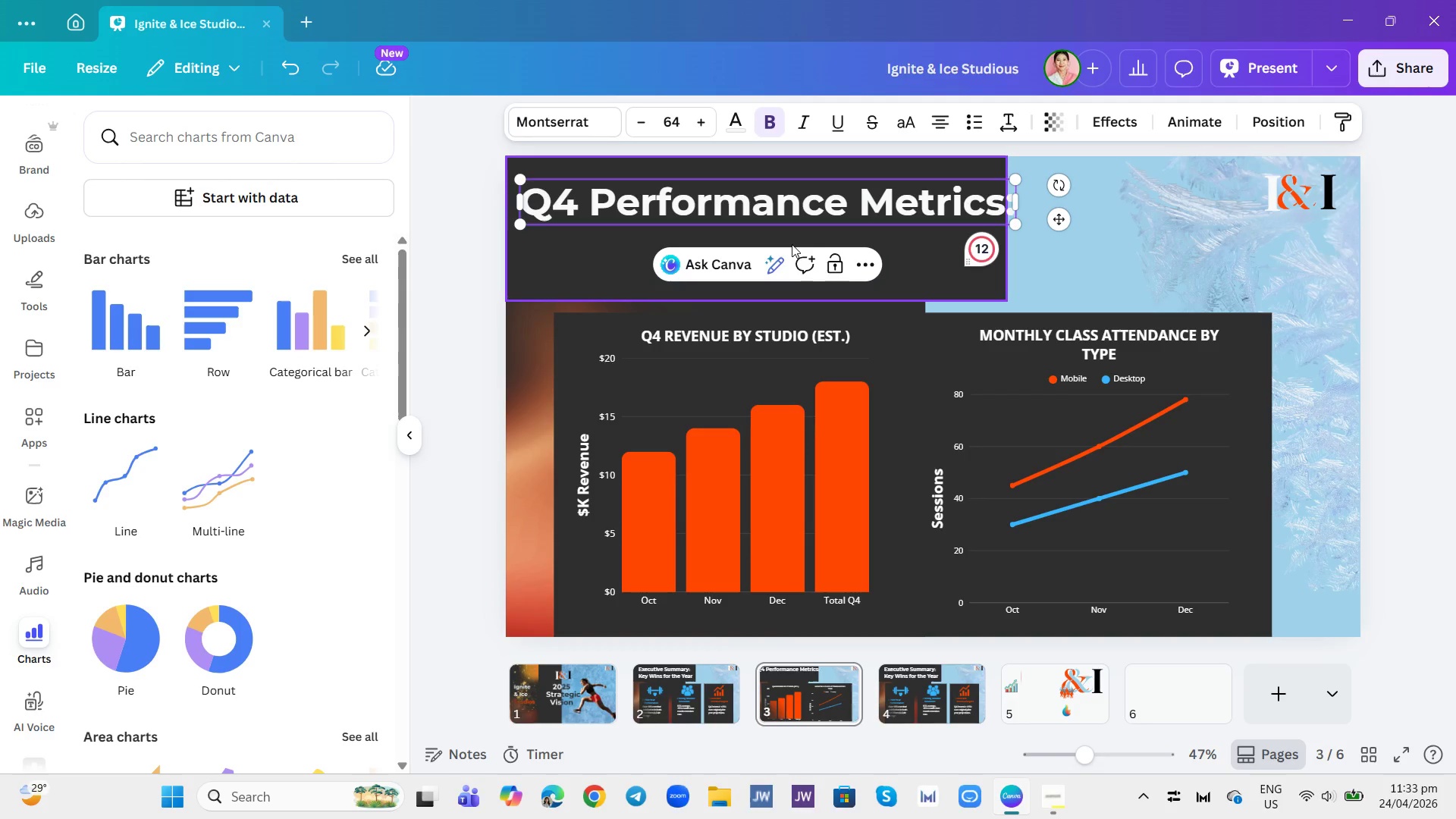 
key(Shift+Semicolon)
 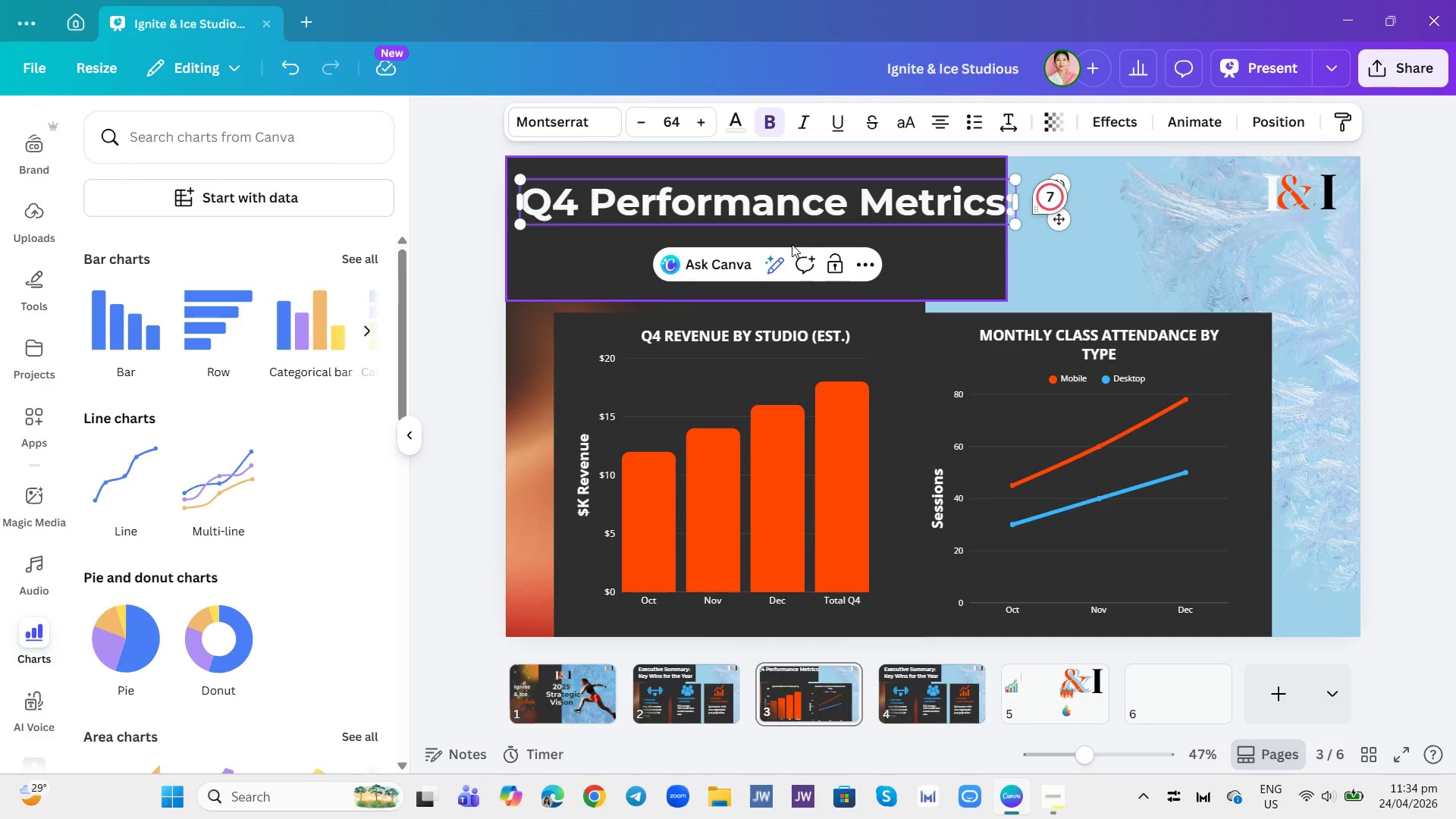 
key(Backspace)
 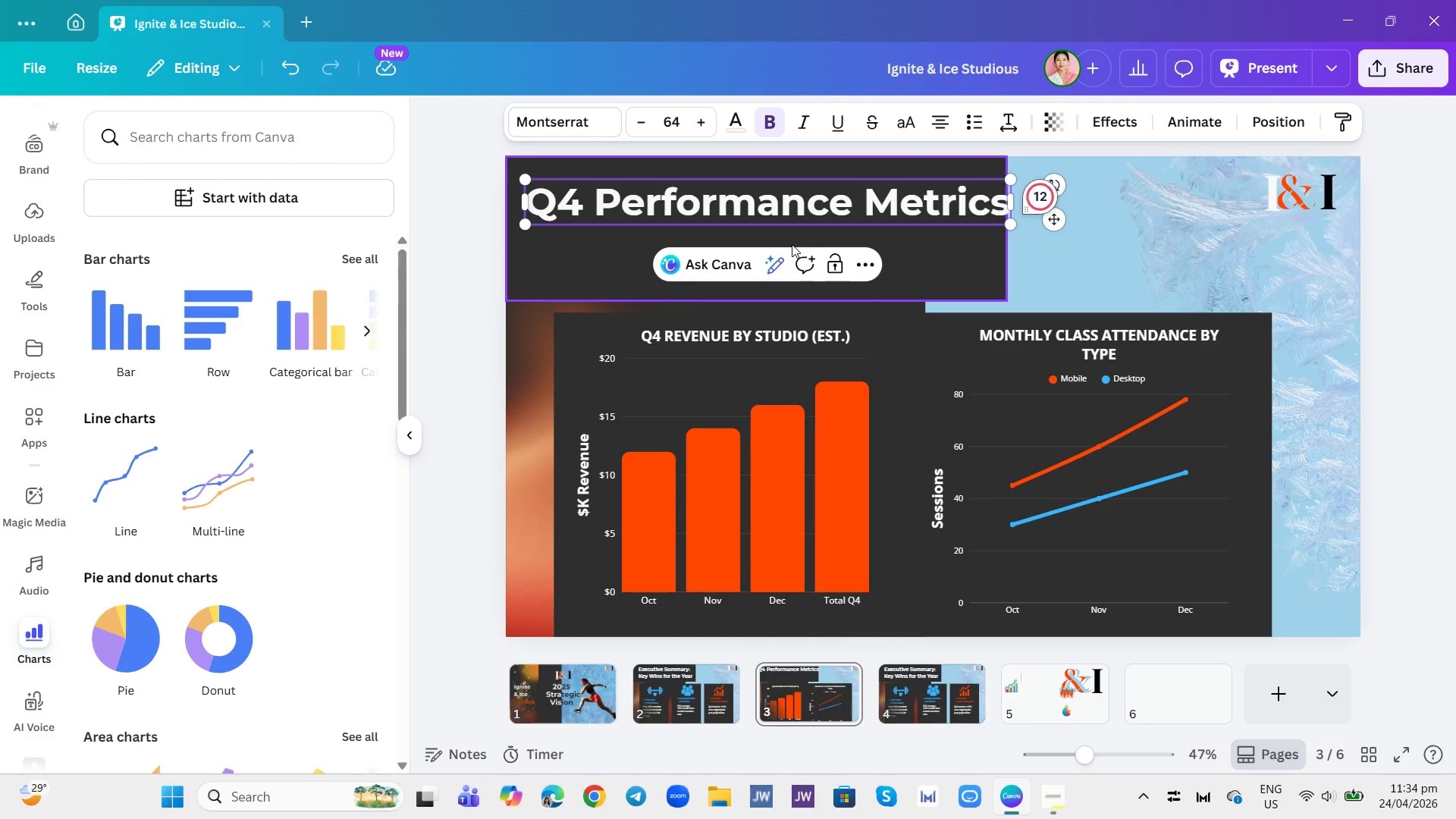 
key(Enter)
 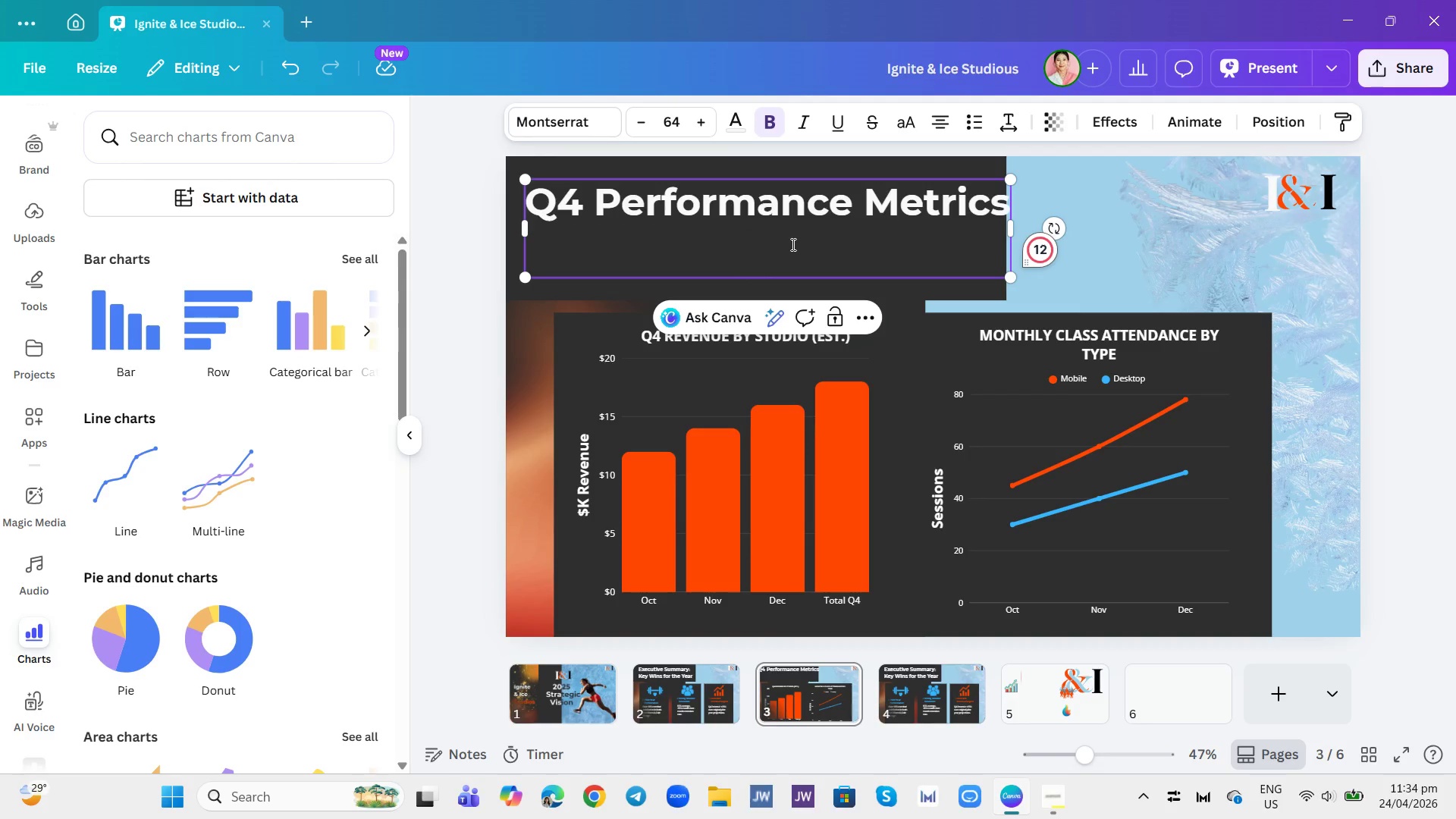 
type(REVENUE & ATTENDANCE)
 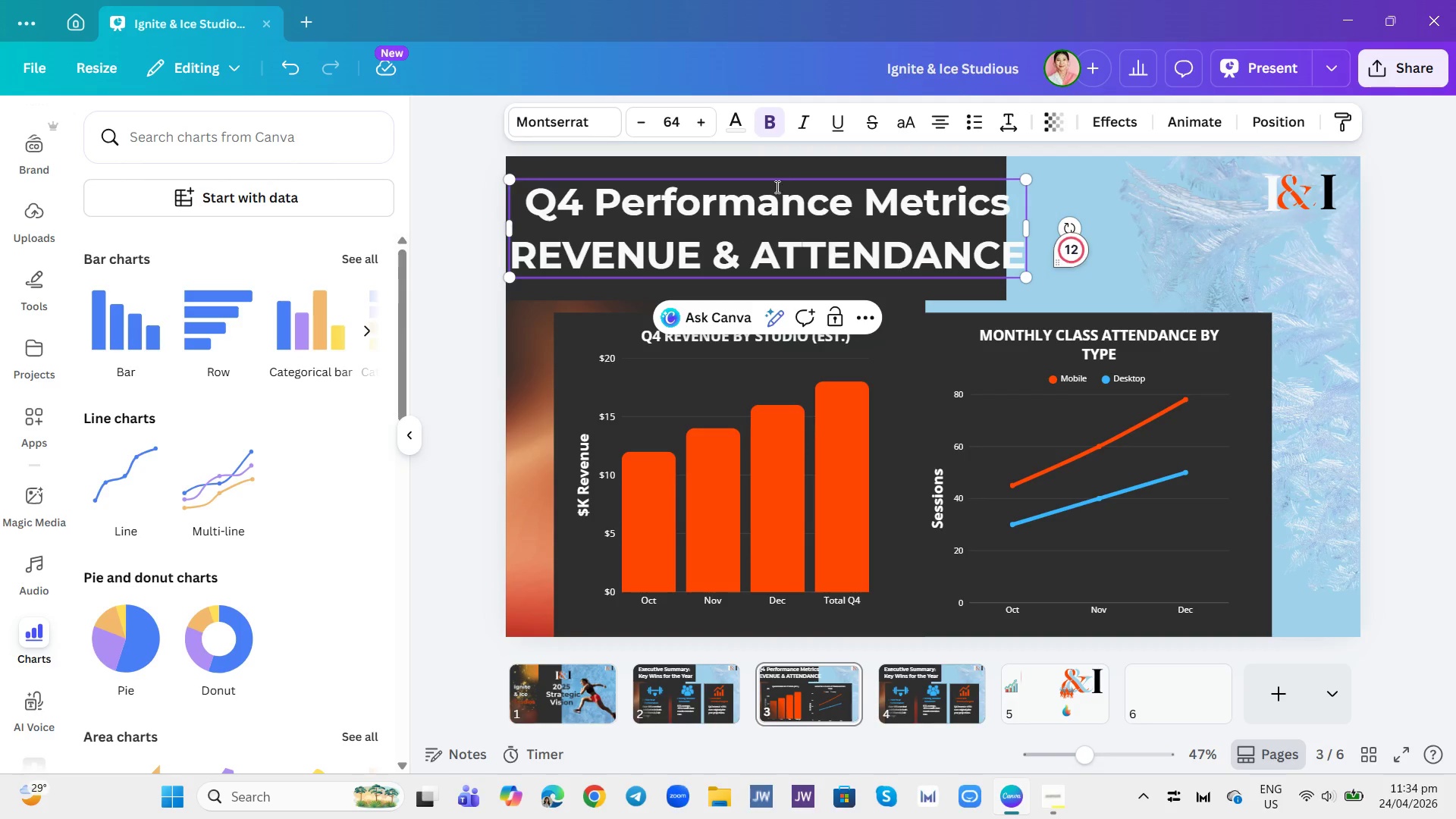 
left_click([676, 118])
 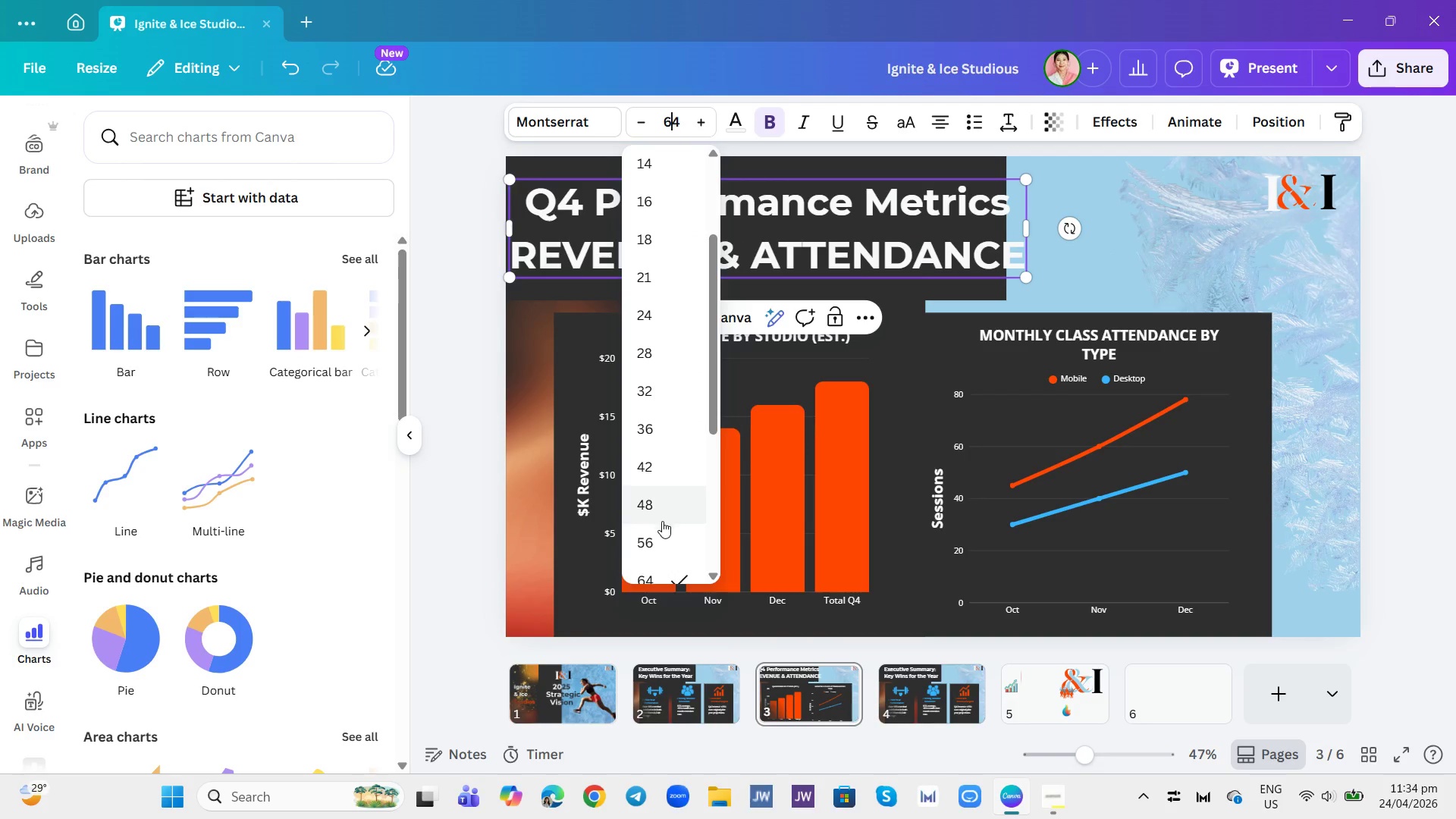 
left_click([652, 541])
 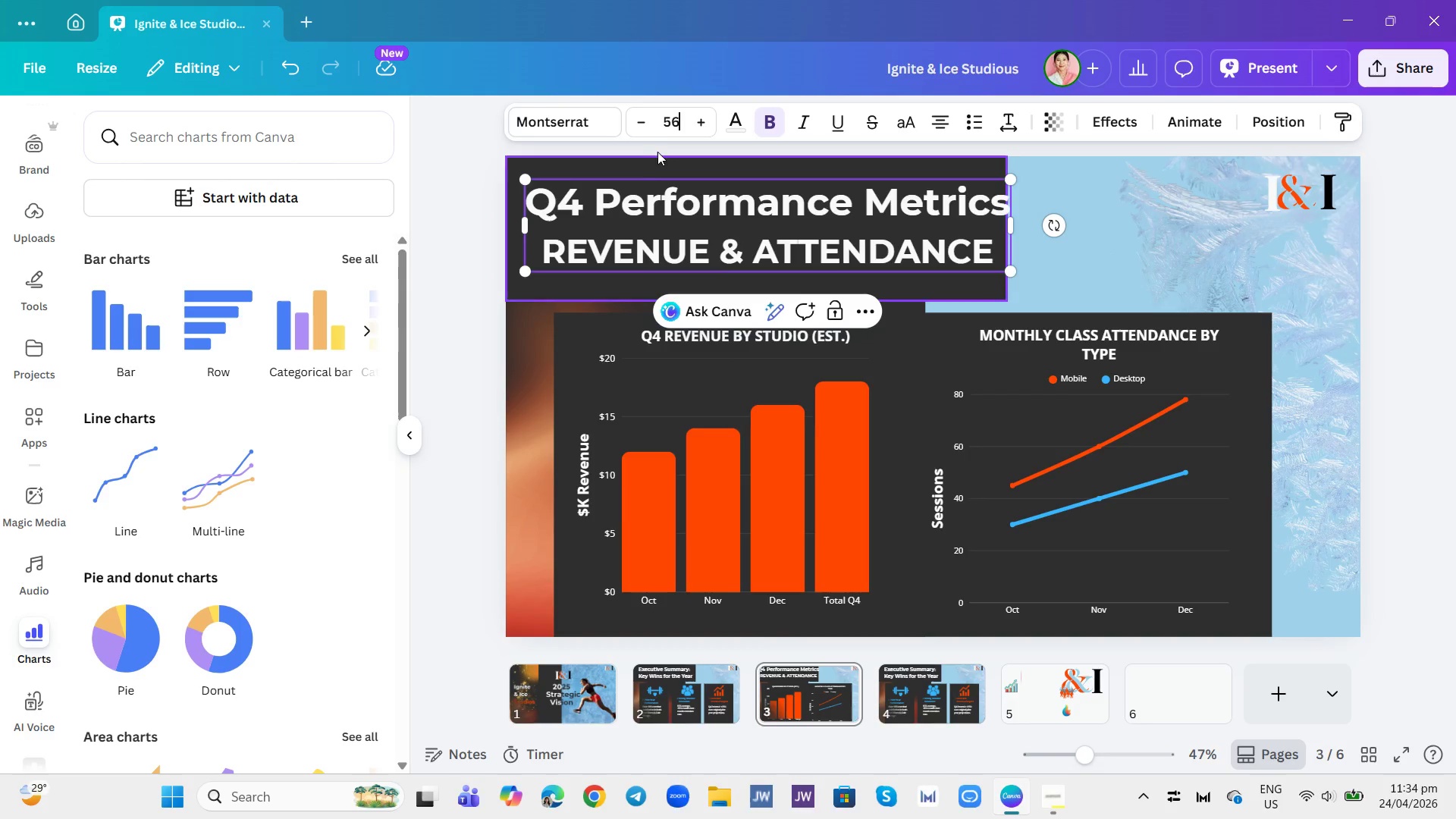 
left_click([673, 124])
 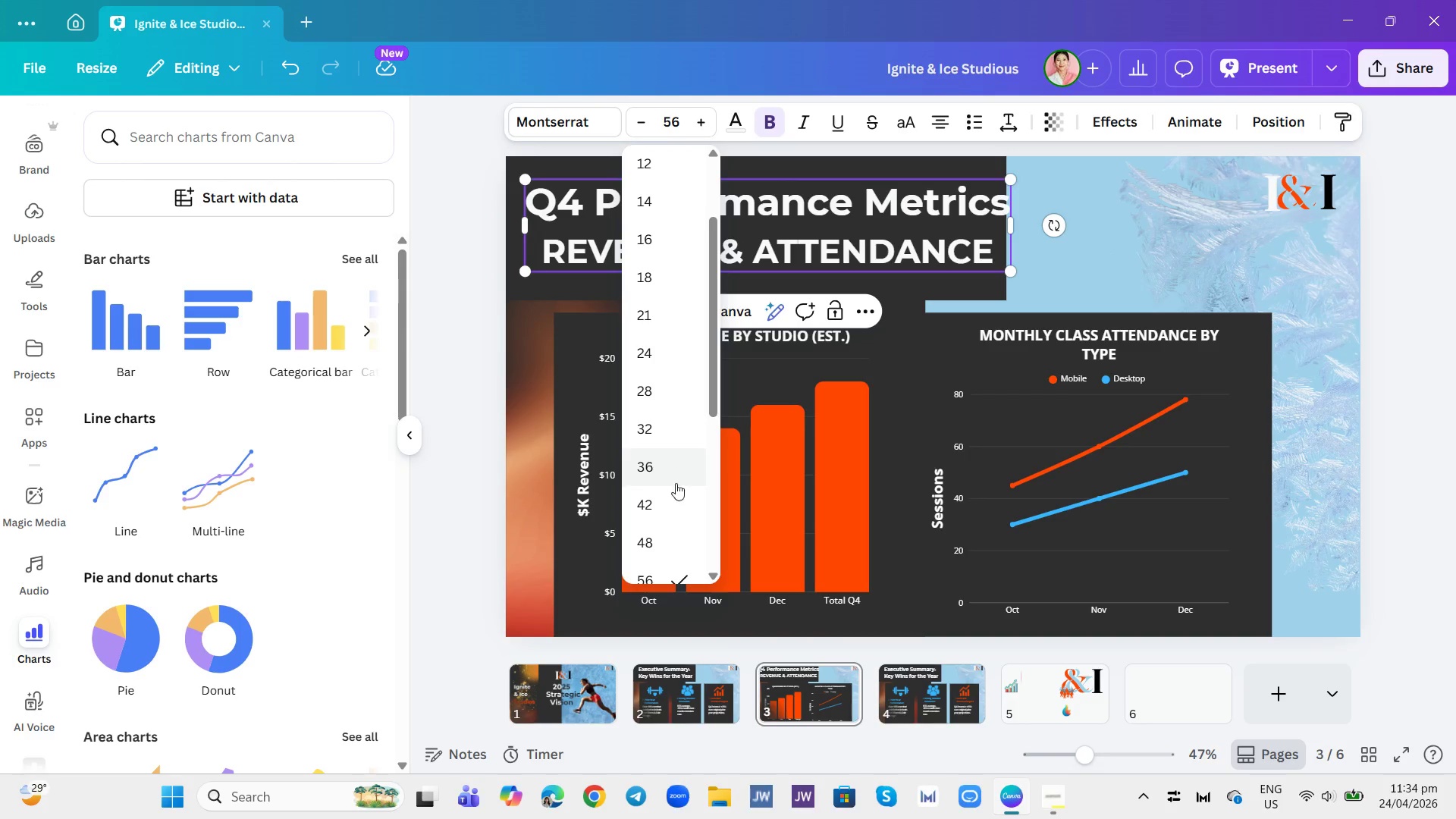 
mouse_move([664, 504])
 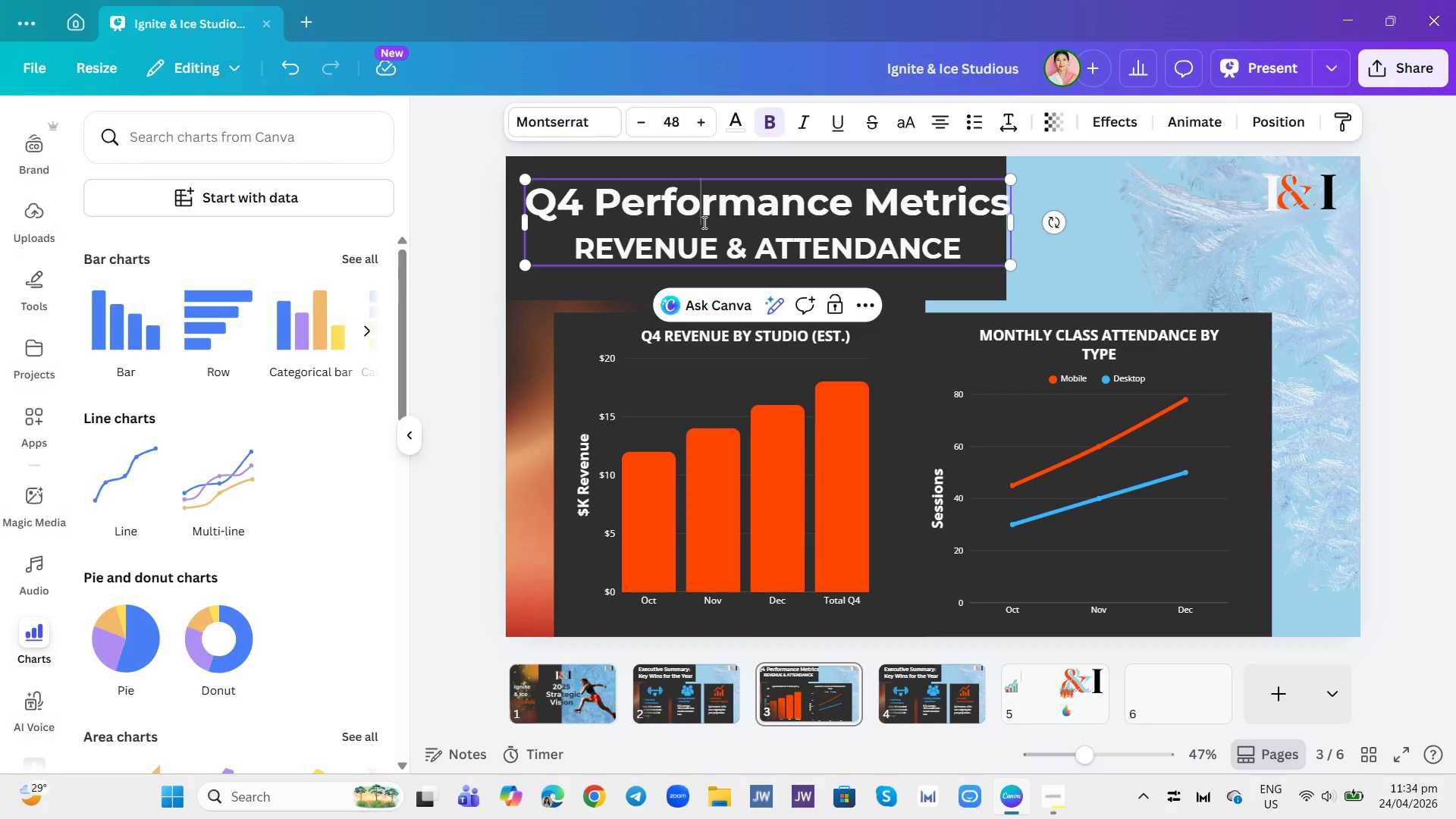 
double_click([703, 222])
 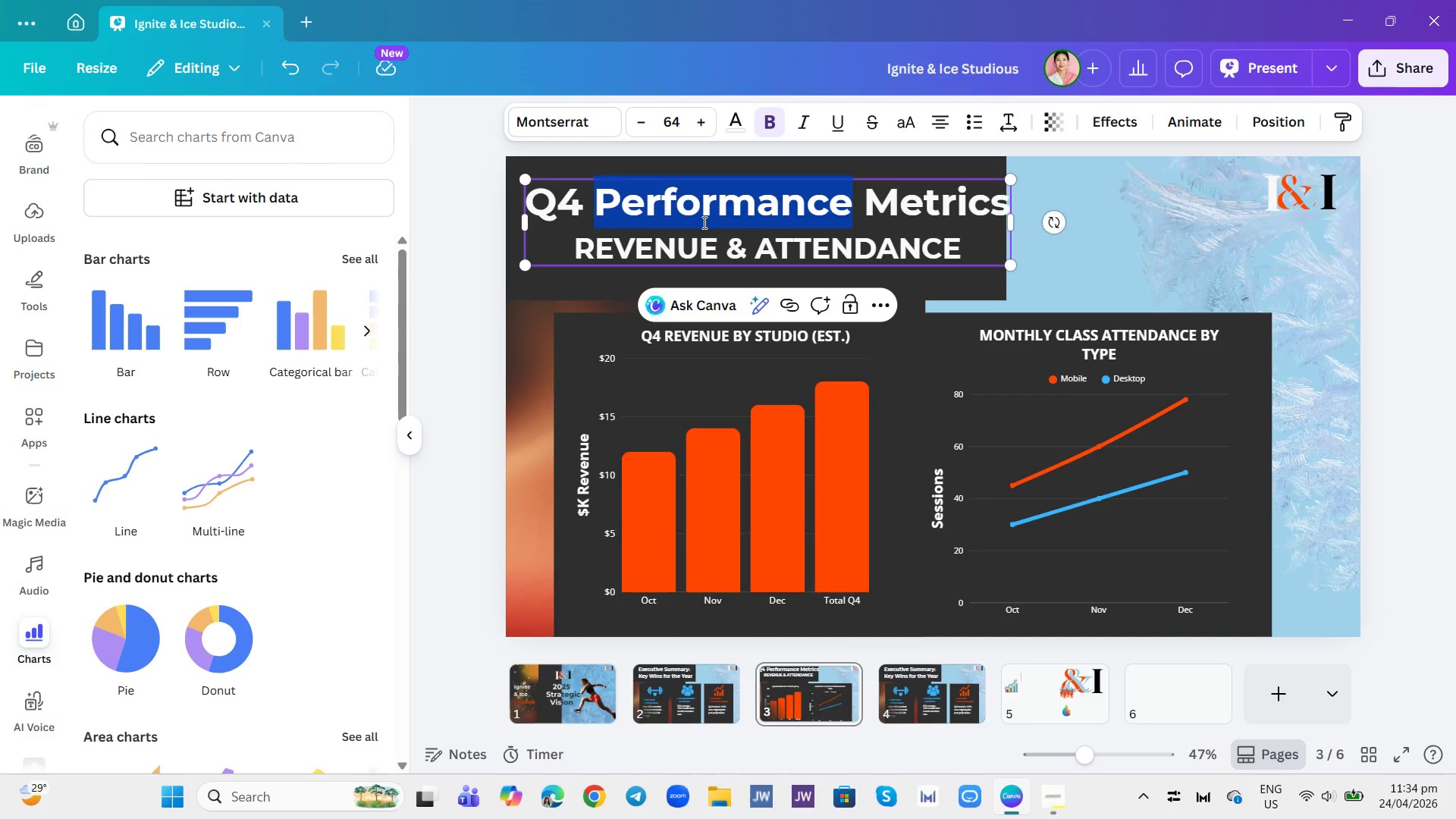 
key(Control+A)
 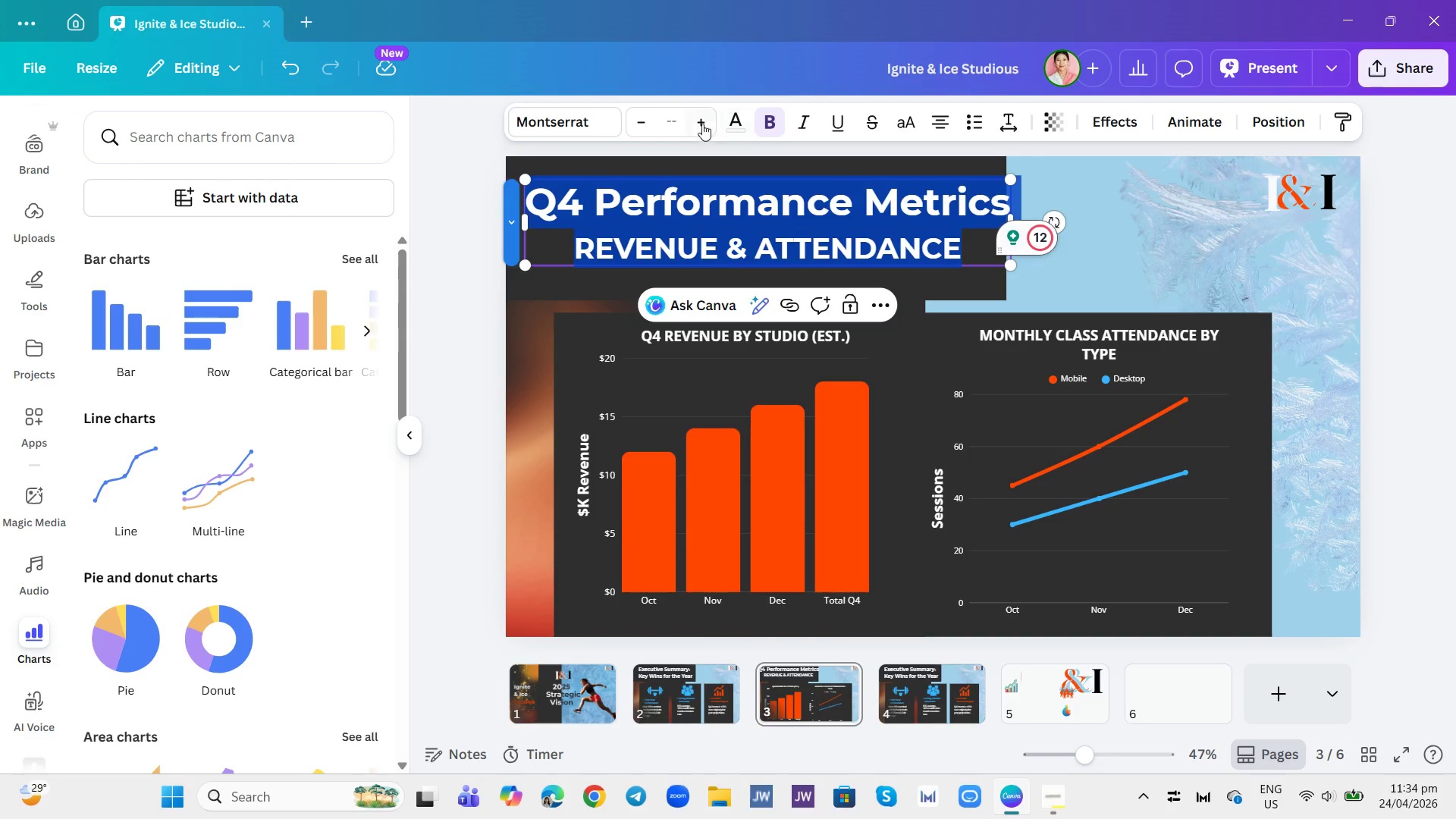 
left_click([675, 114])
 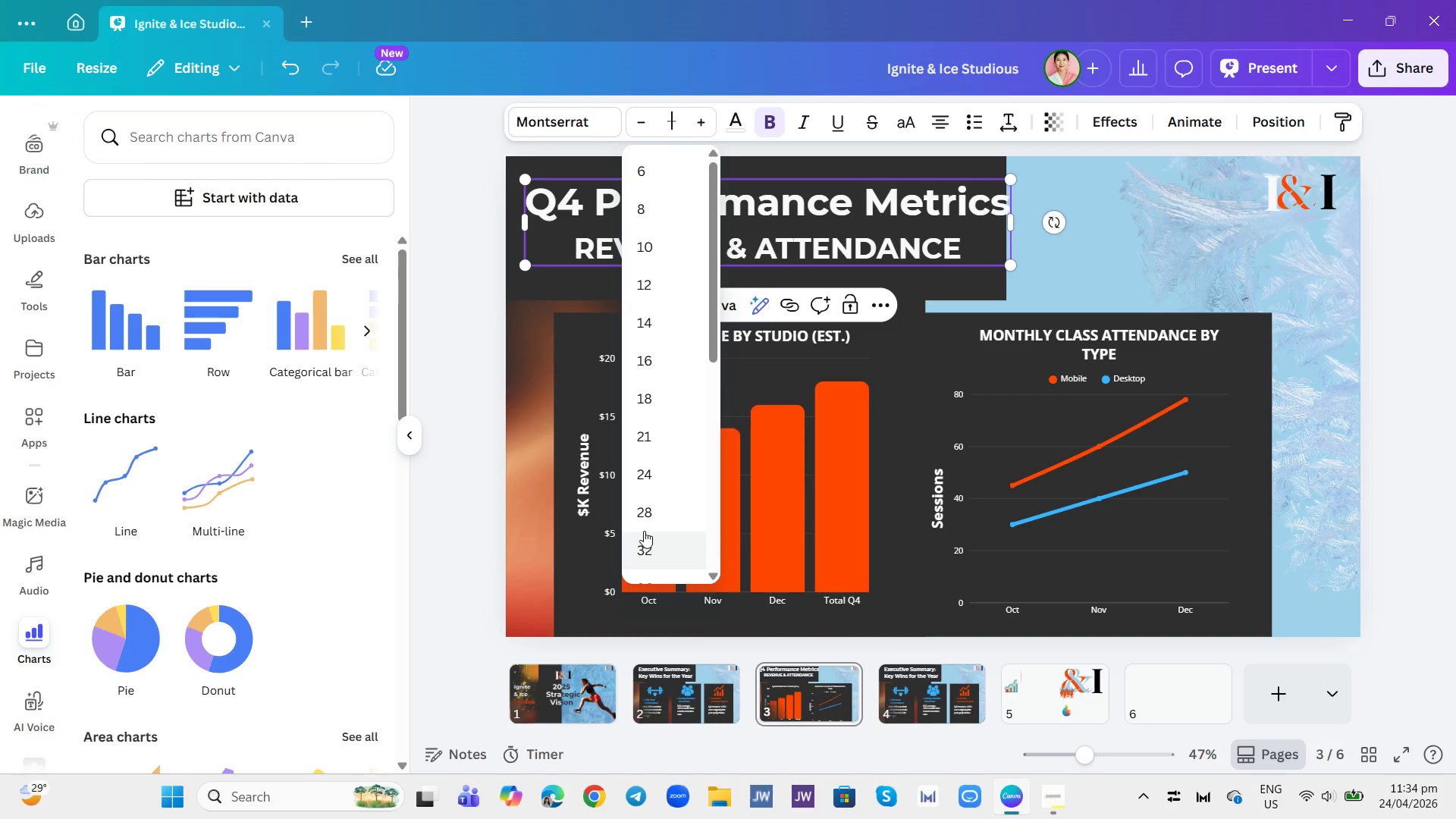 
scroll: coordinate [665, 494], scroll_direction: down, amount: 2.0
 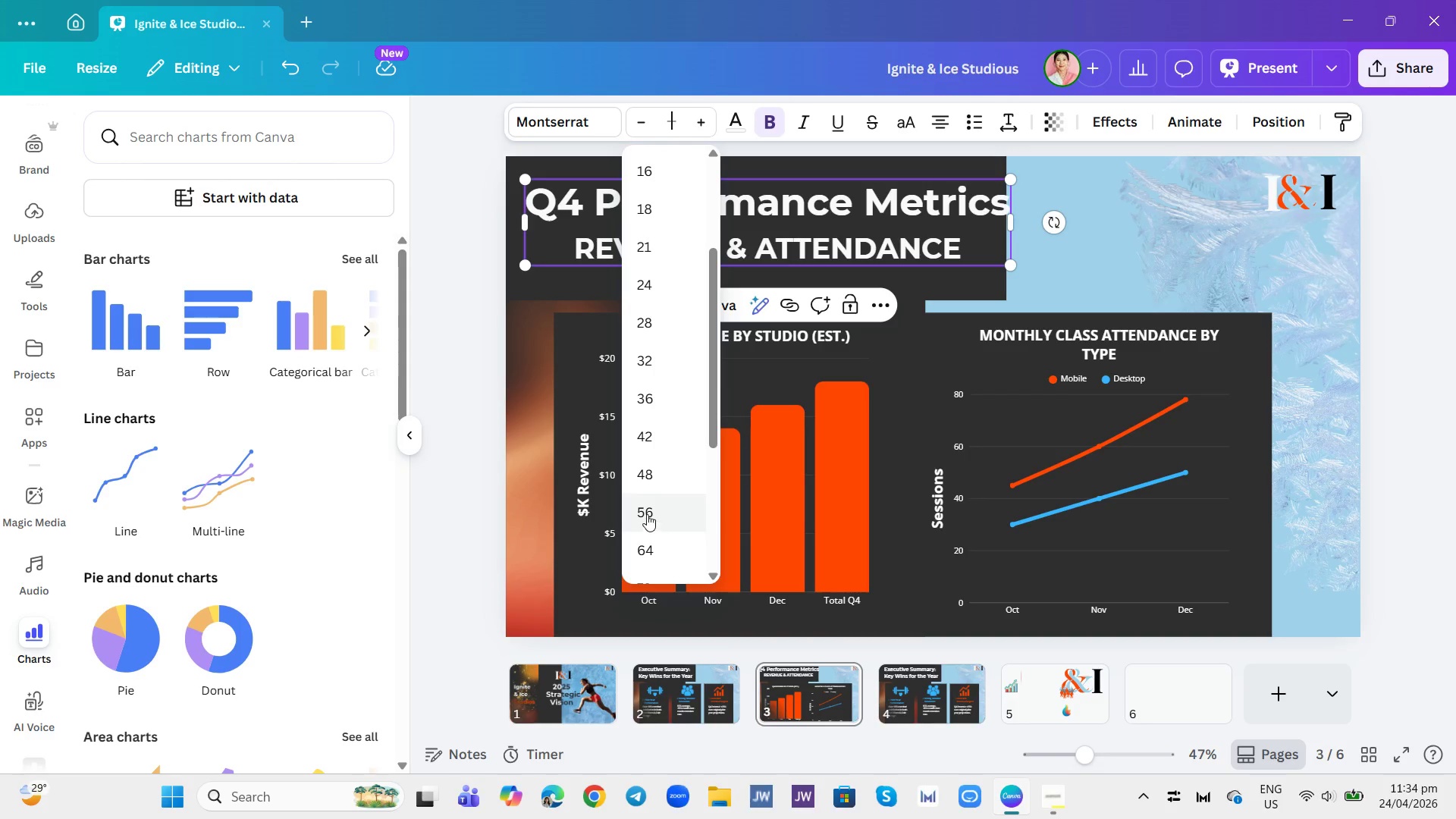 
left_click([645, 513])
 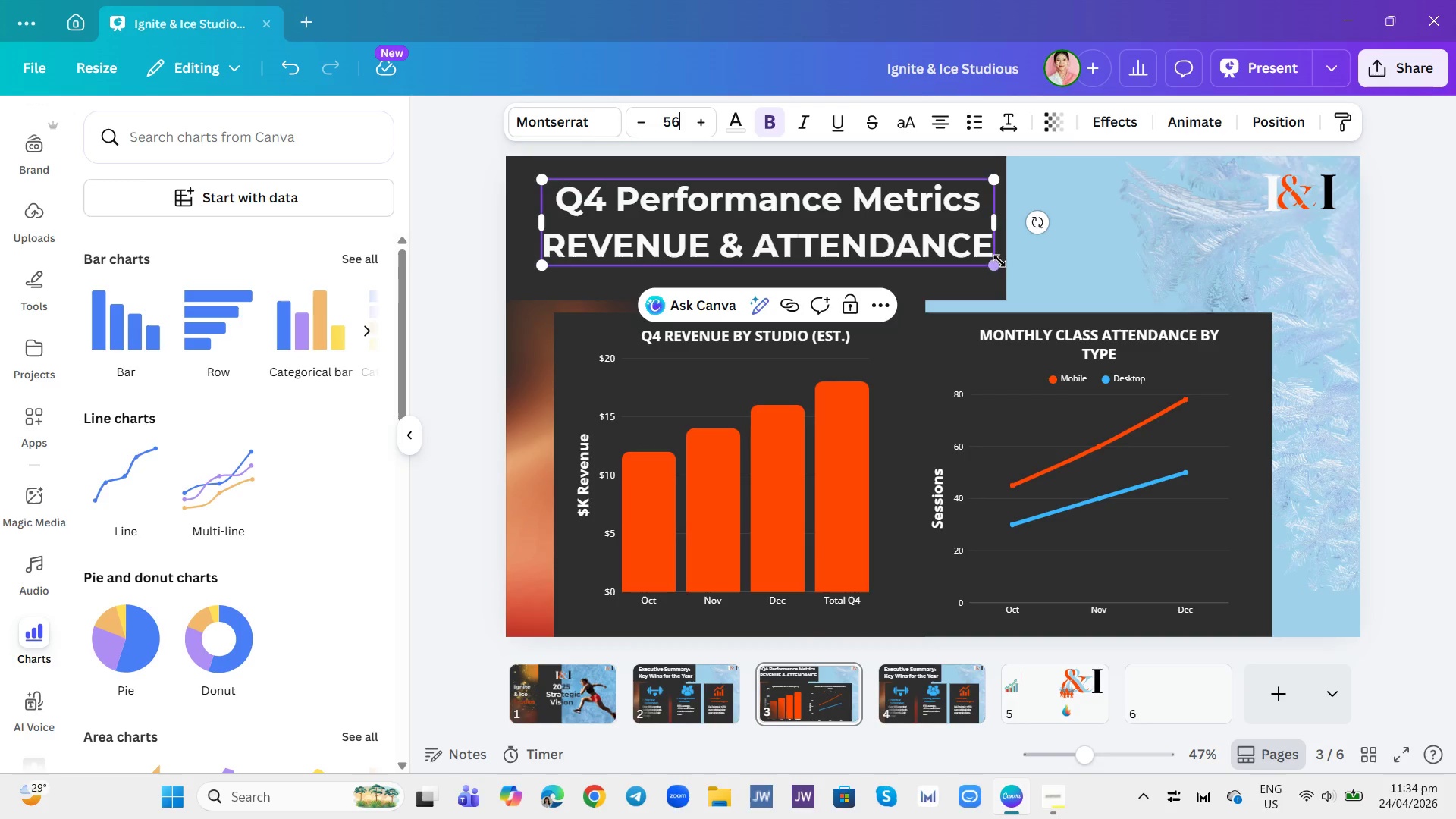 
left_click_drag(start_coordinate=[1032, 269], to_coordinate=[1037, 269])
 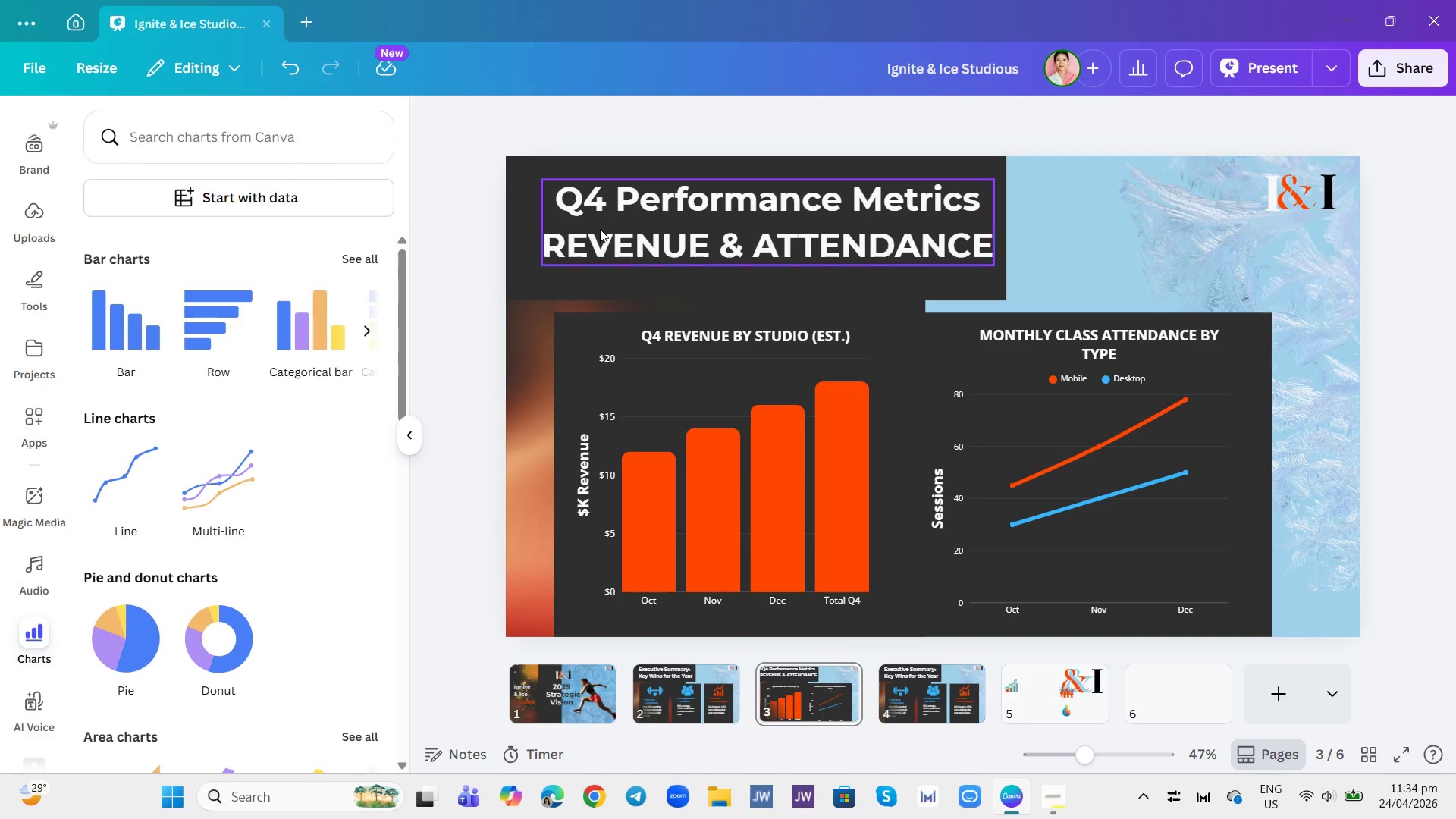 
wait(5.11)
 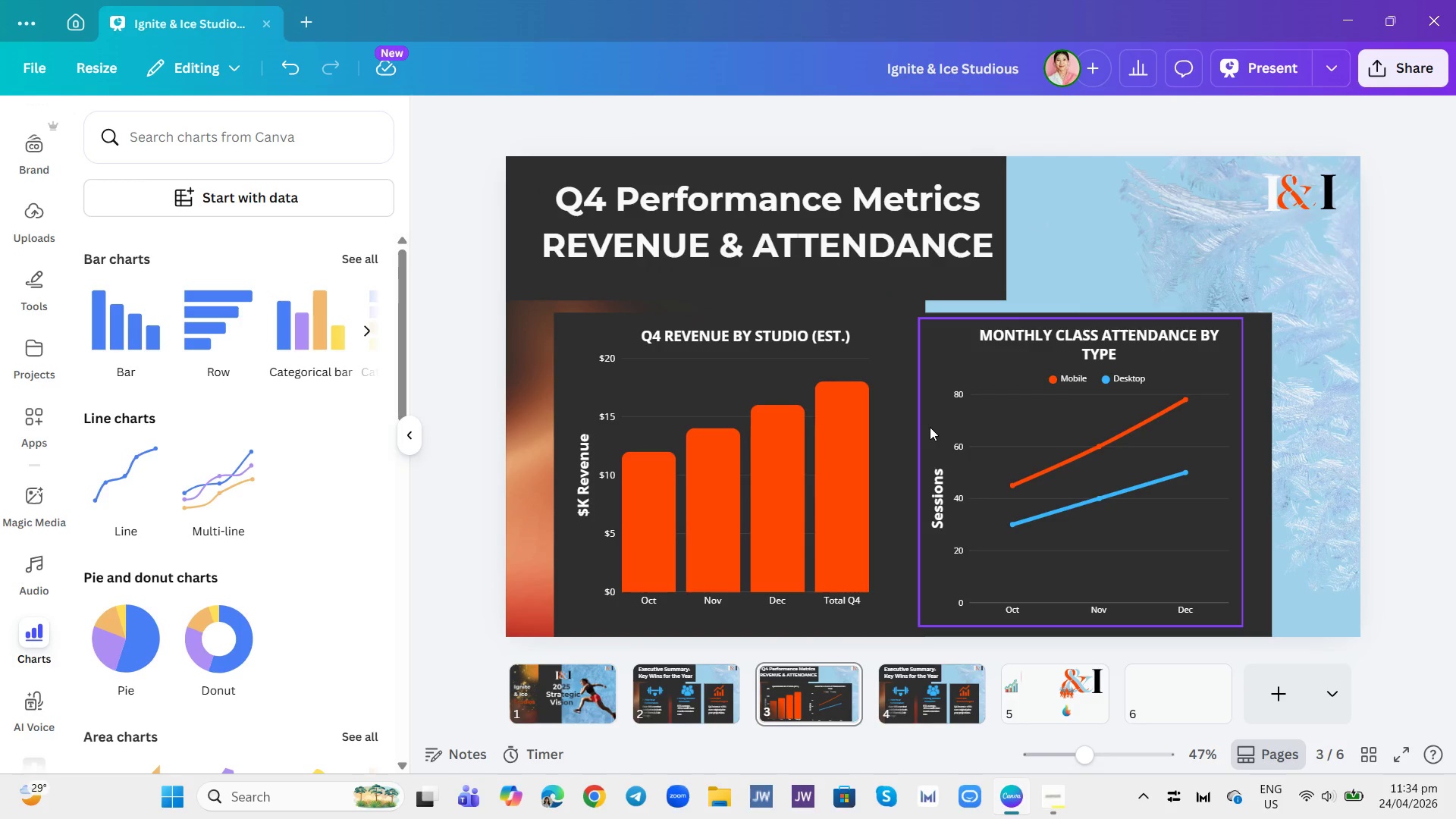 
left_click([1052, 196])
 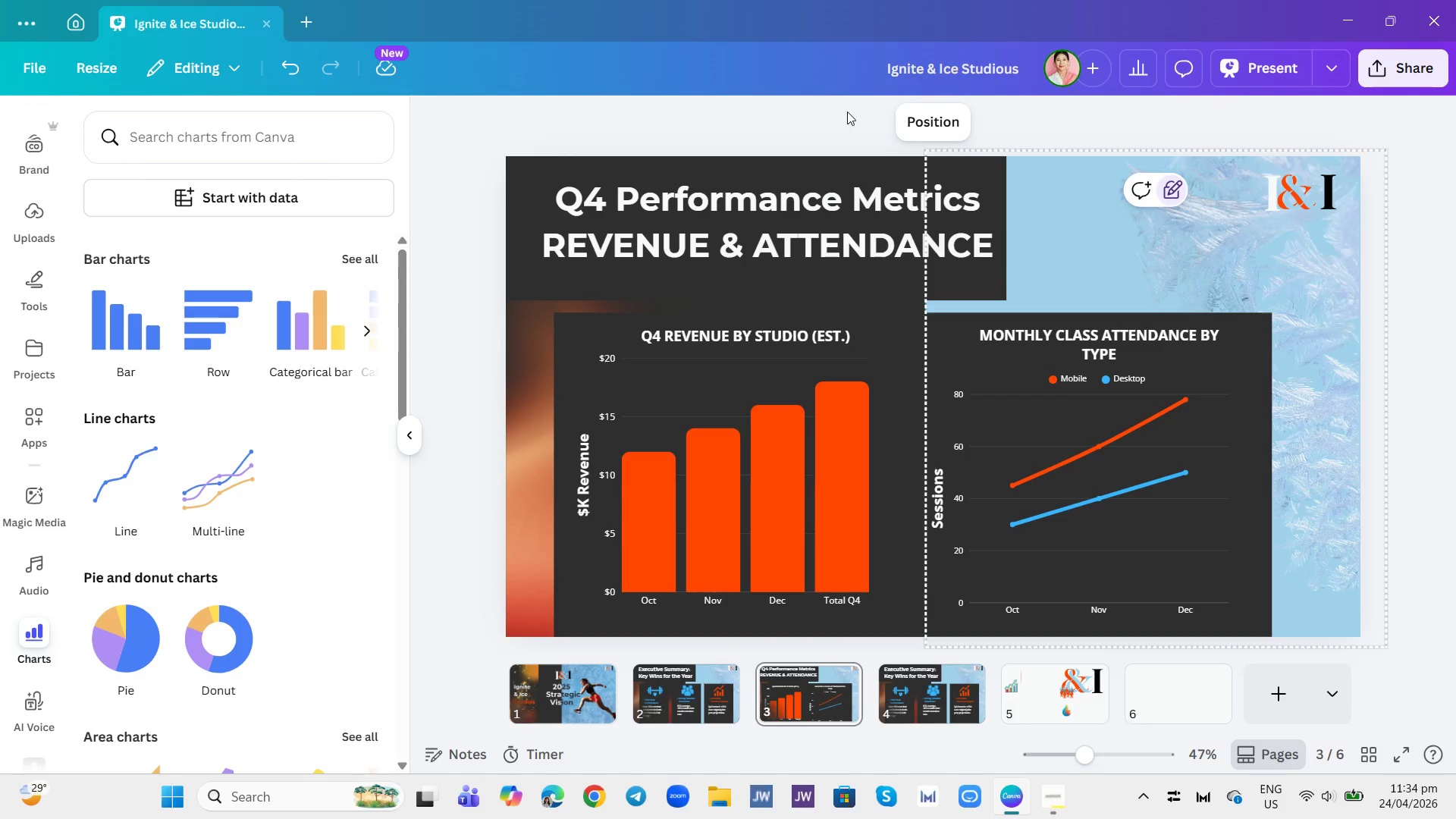 
left_click([839, 116])
 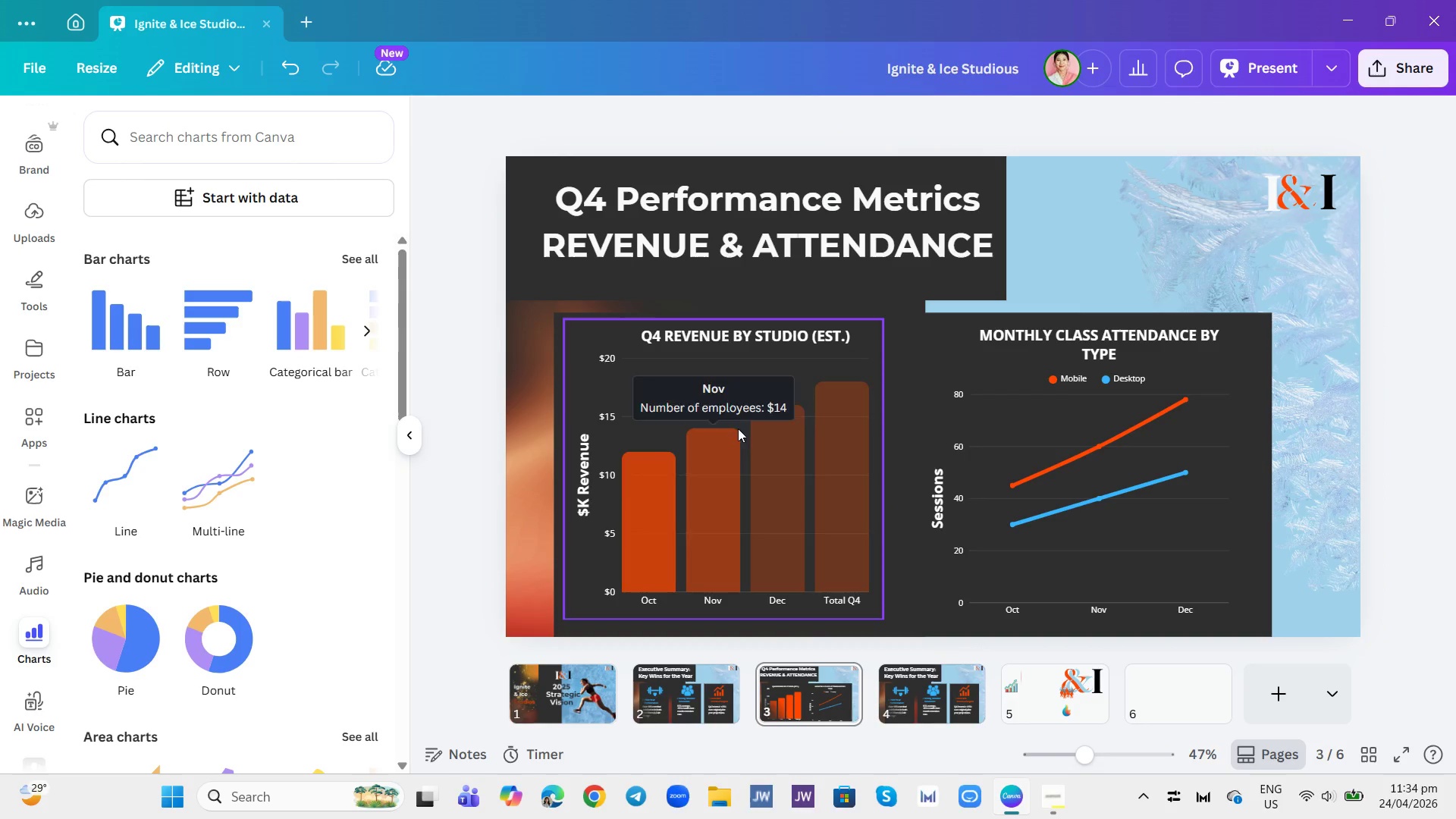 
wait(5.3)
 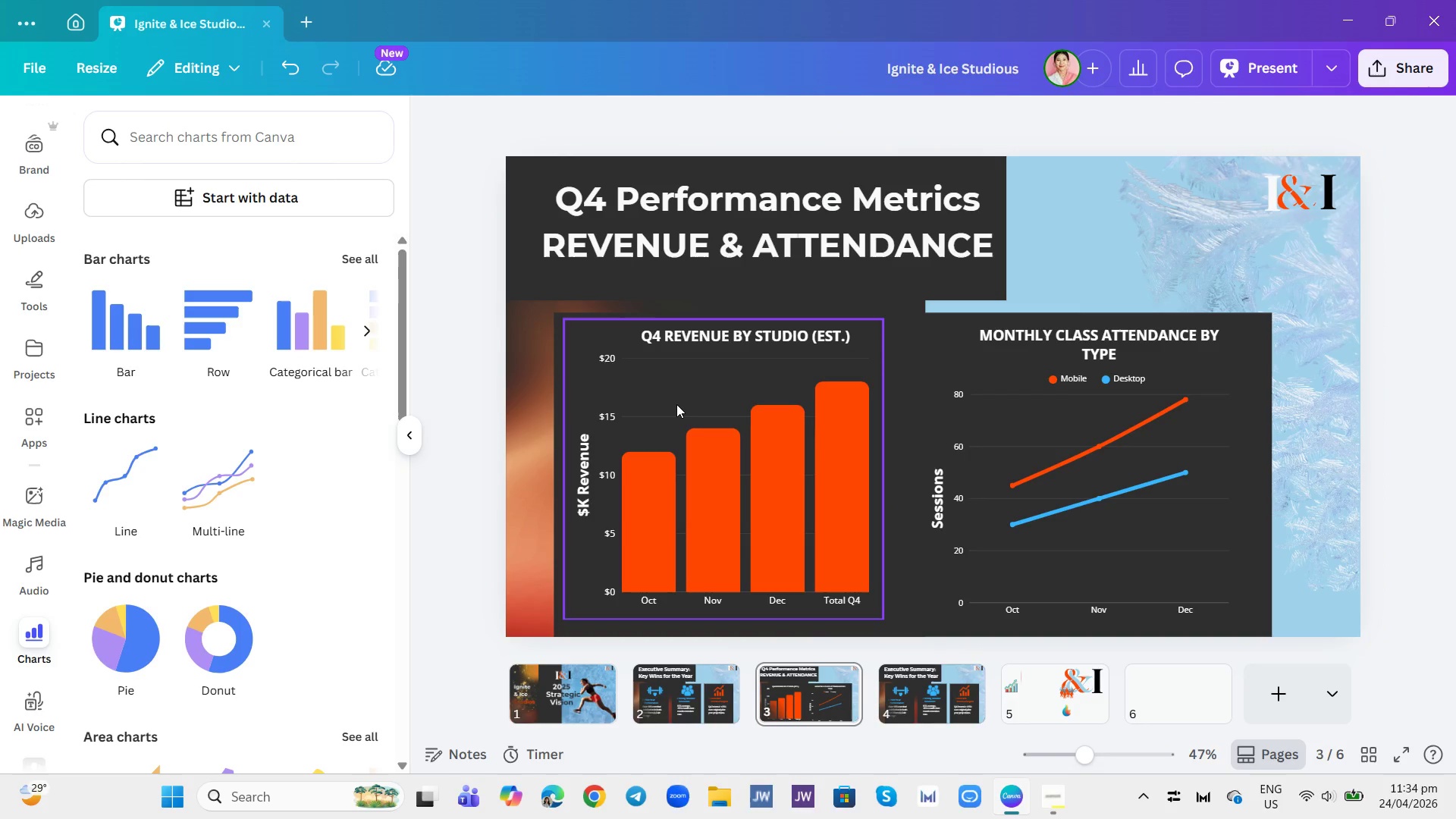 
mouse_move([830, 462])
 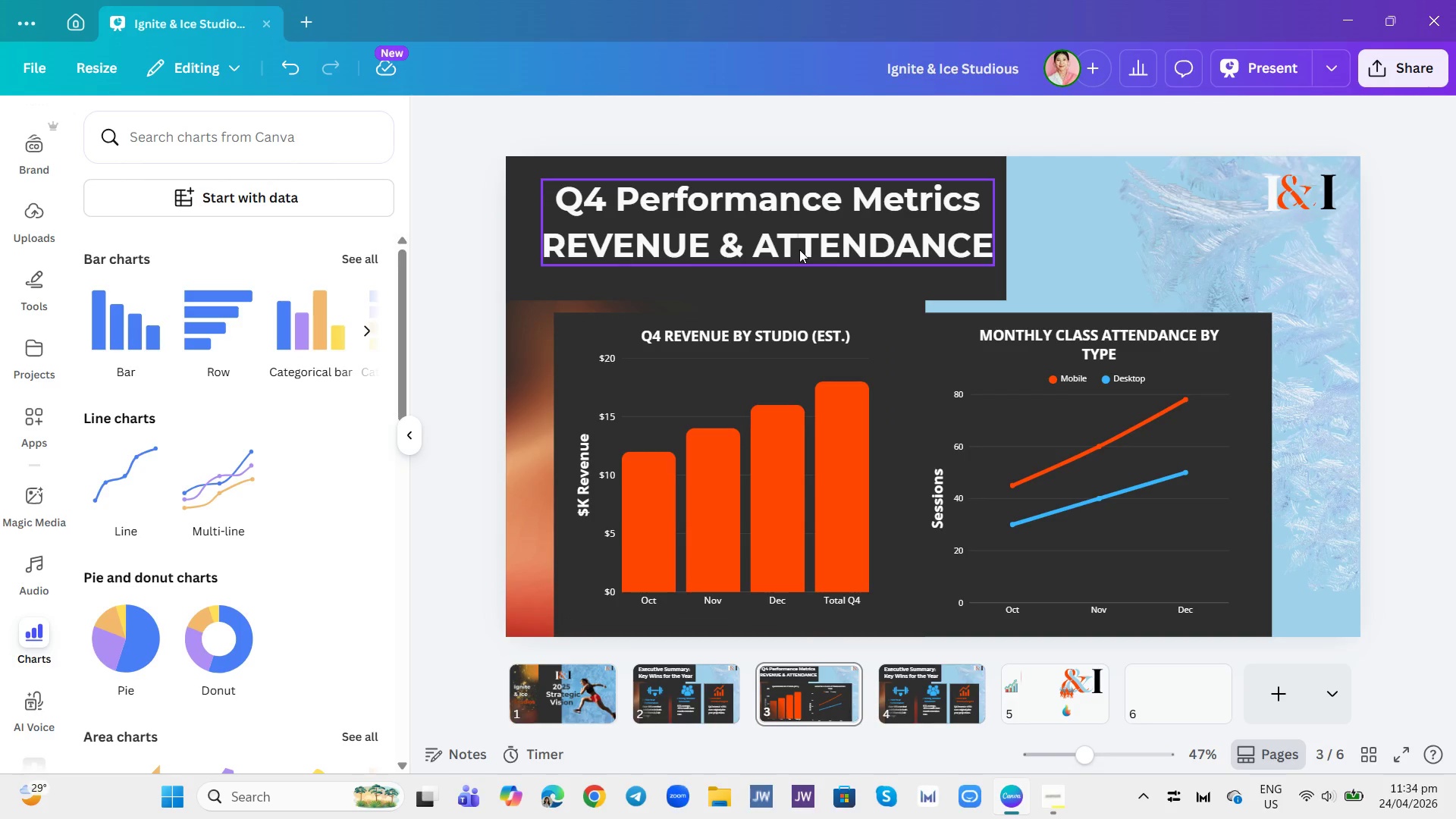 
left_click([900, 115])
 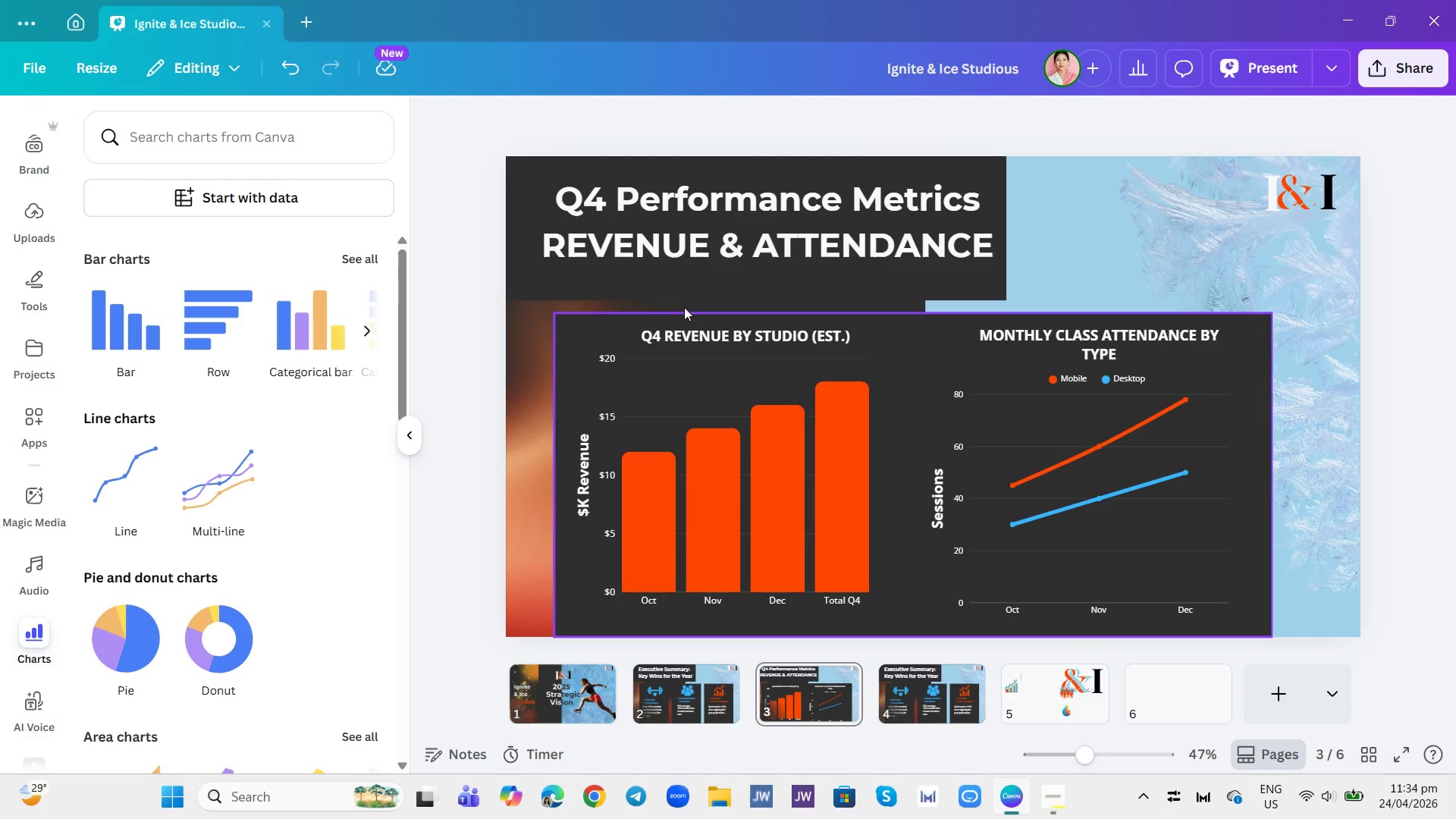 
wait(6.11)
 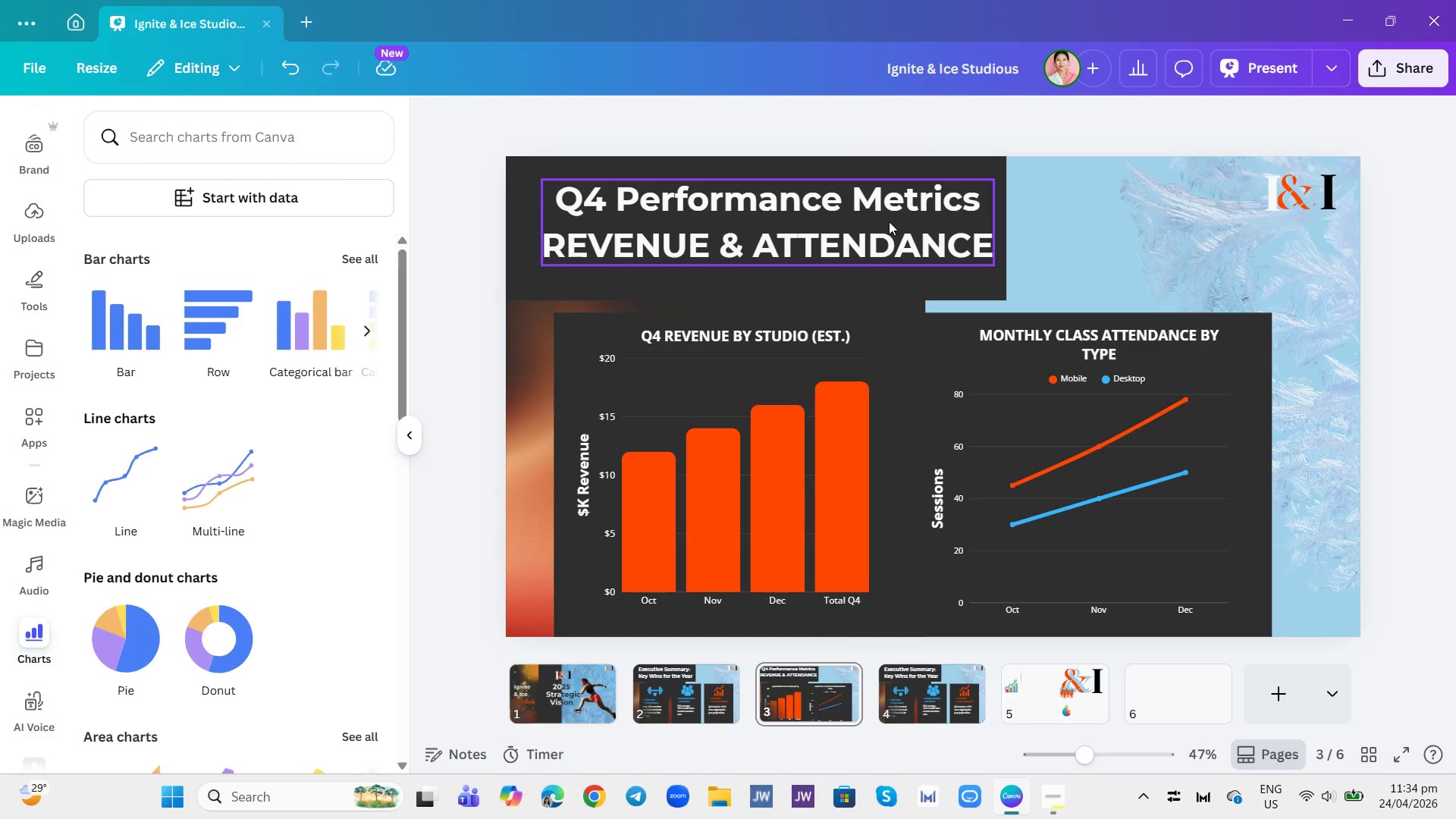 
left_click([800, 696])
 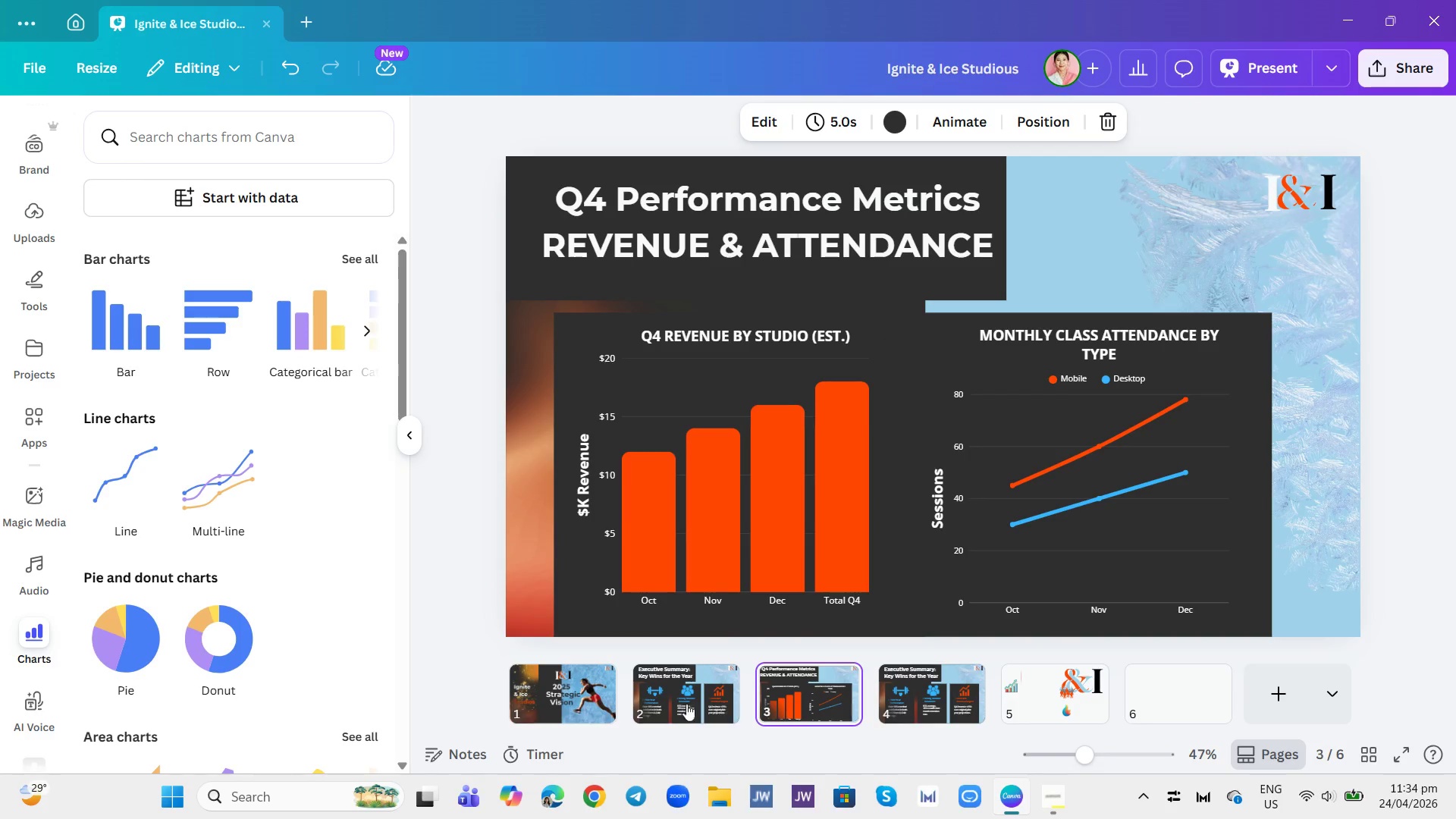 
left_click([650, 700])
 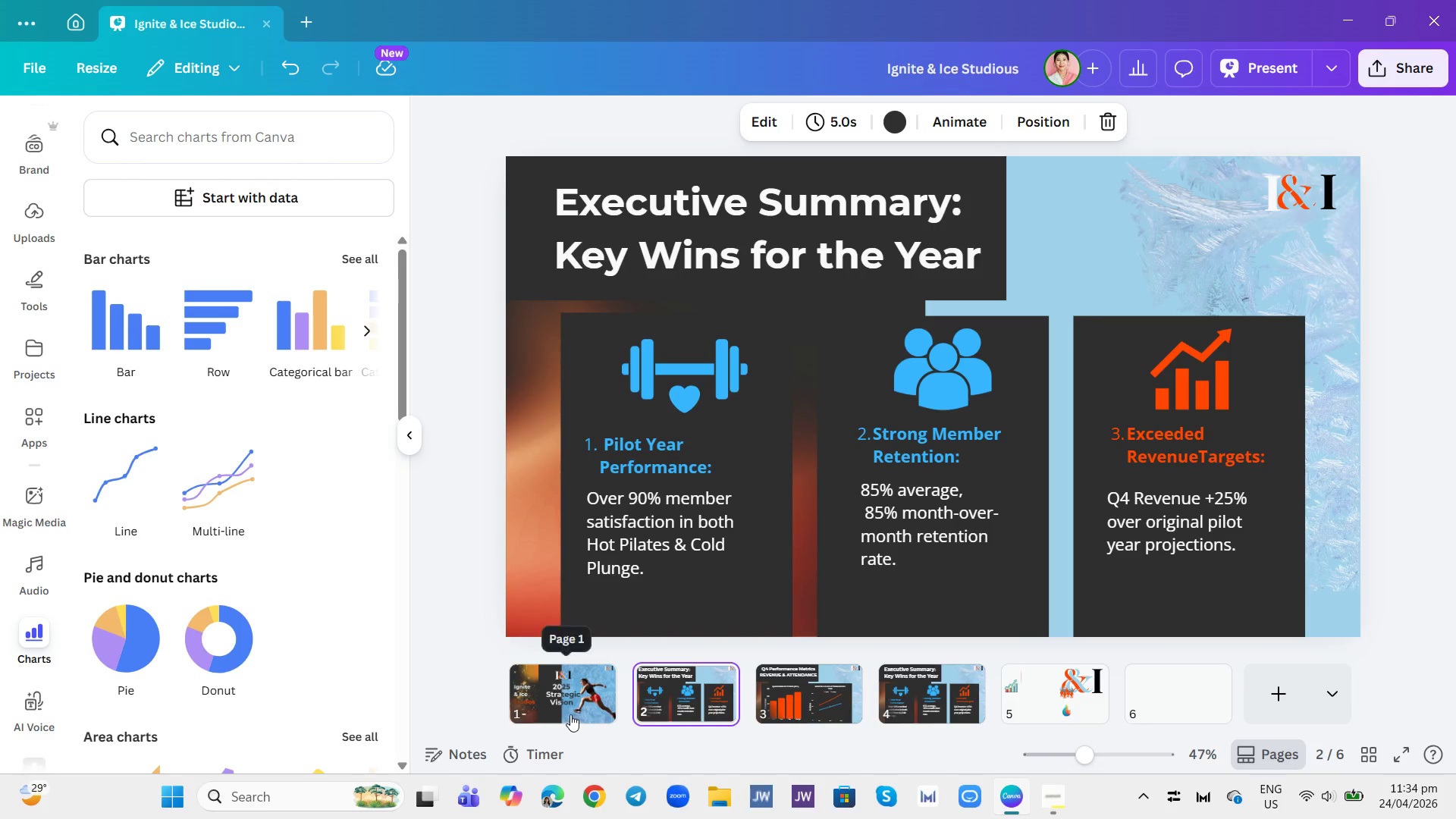 
left_click([562, 698])
 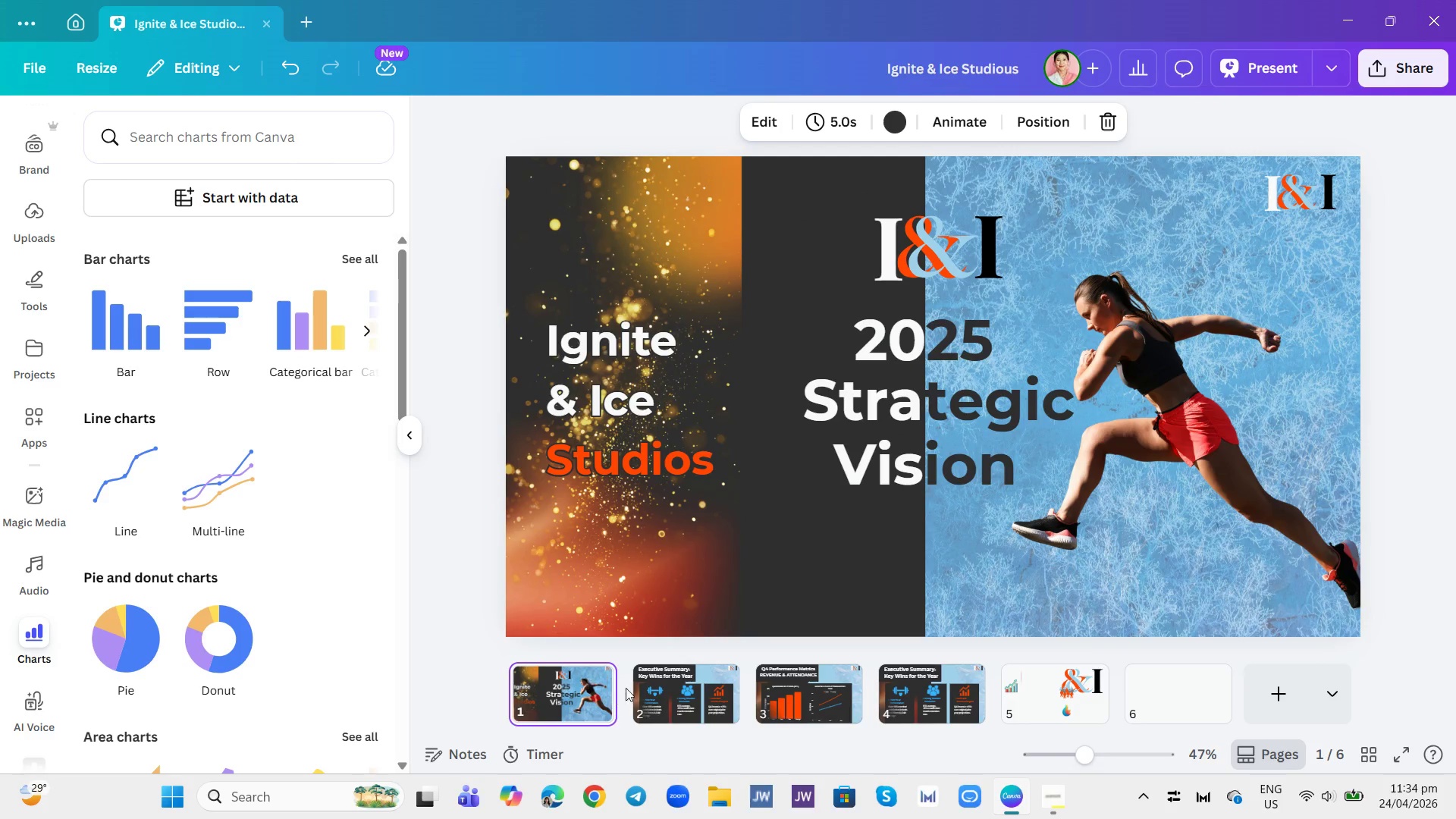 
left_click([646, 683])
 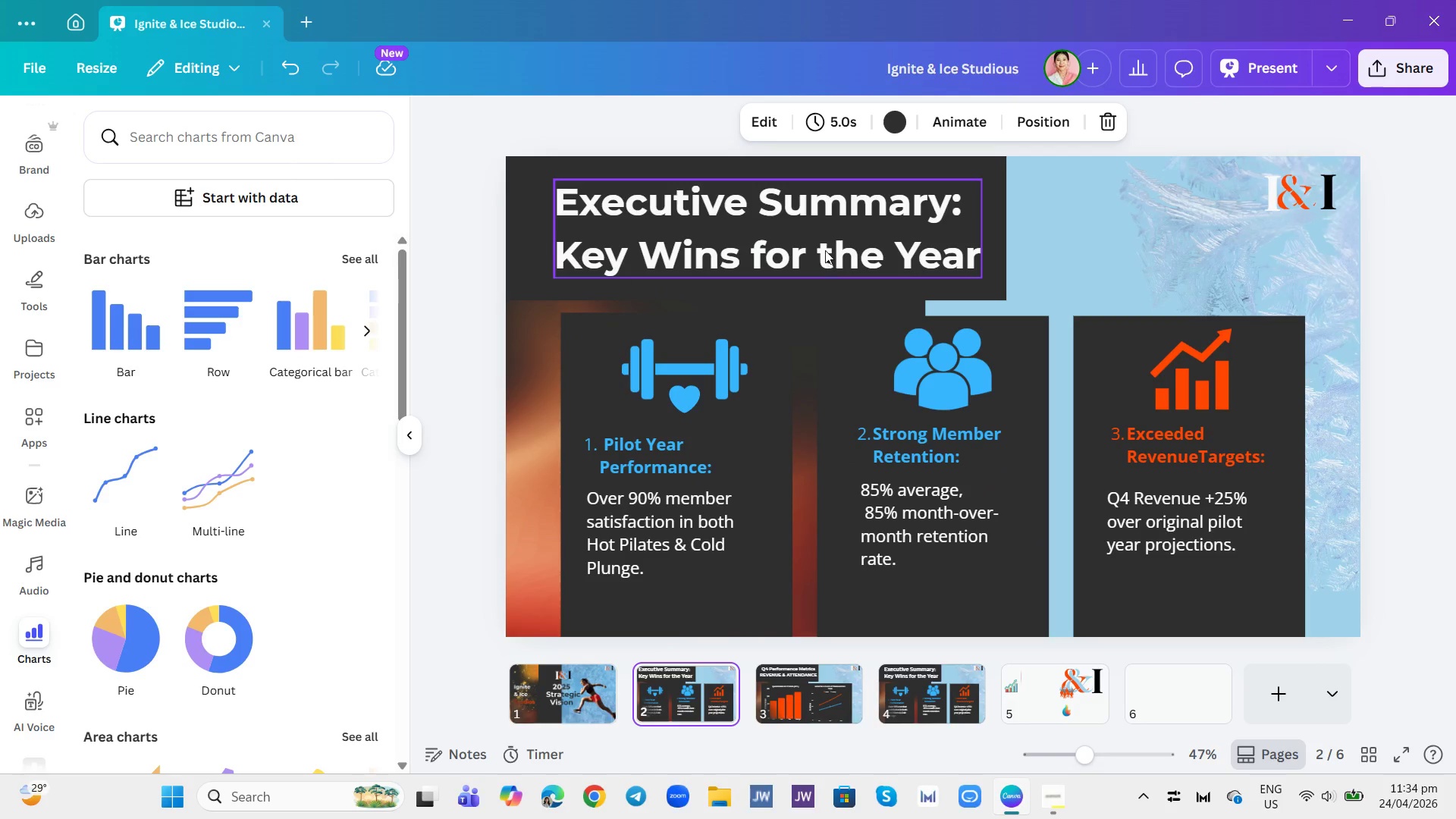 
left_click([825, 250])
 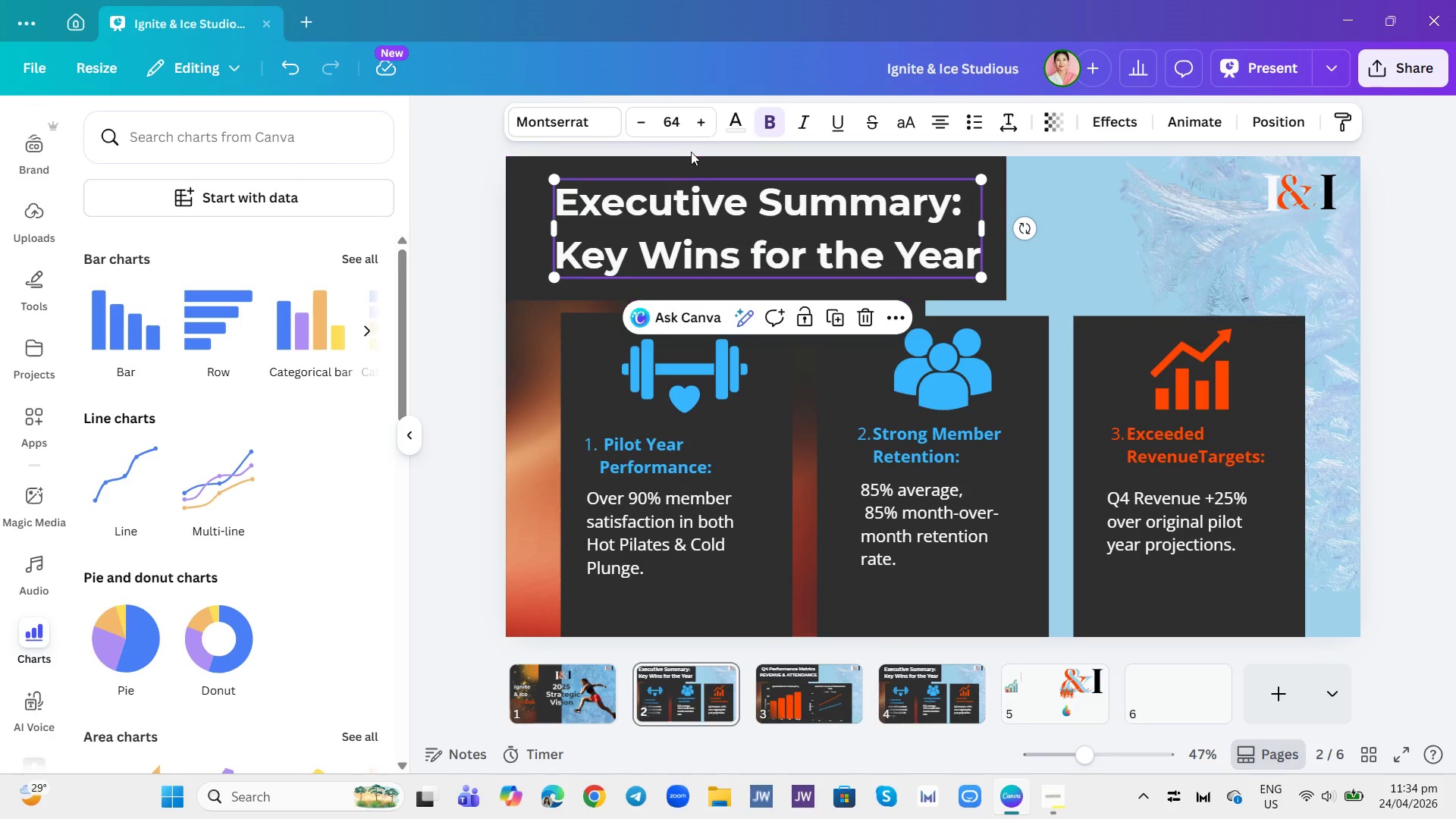 
left_click([673, 111])
 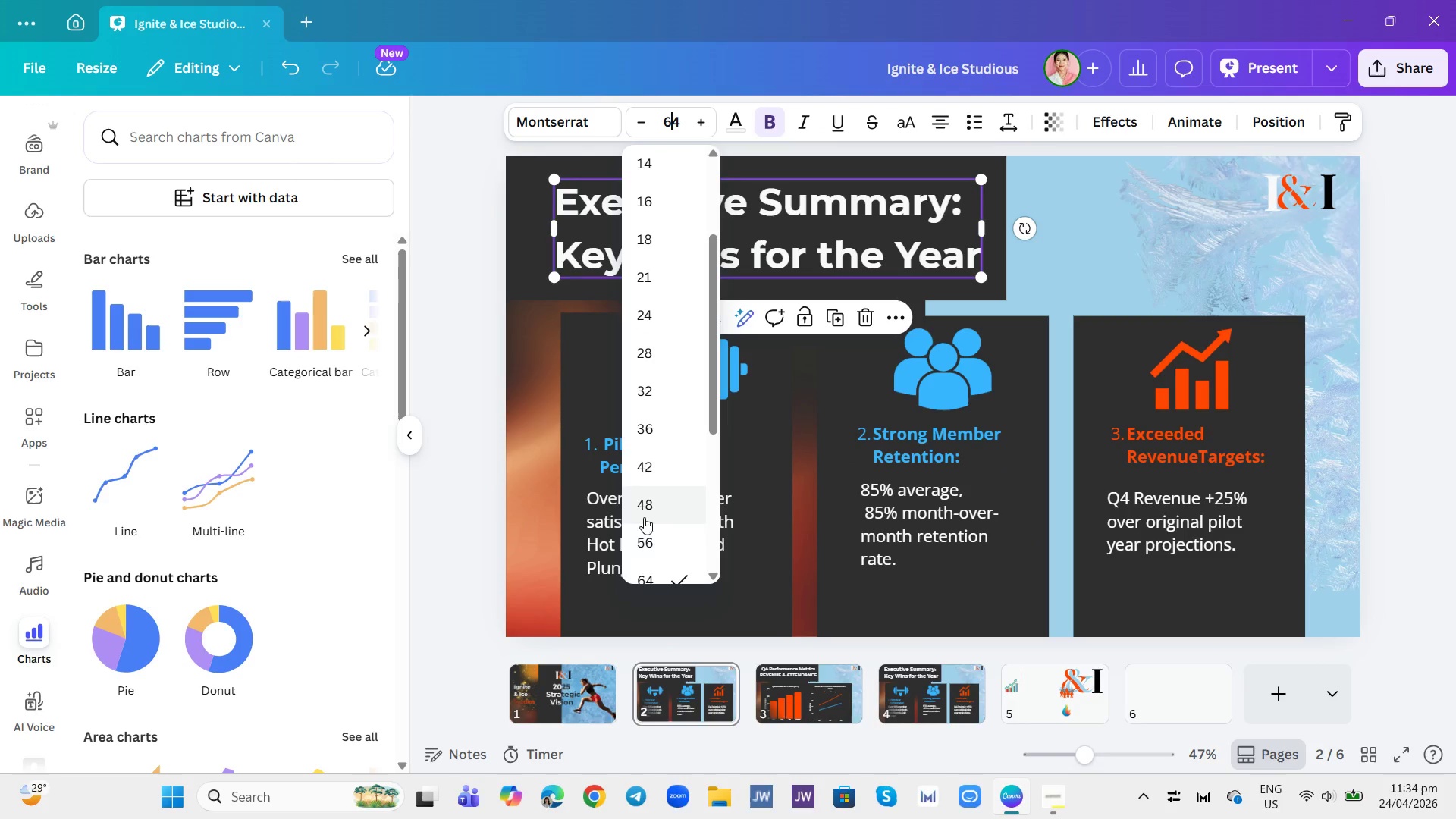 
left_click([642, 540])
 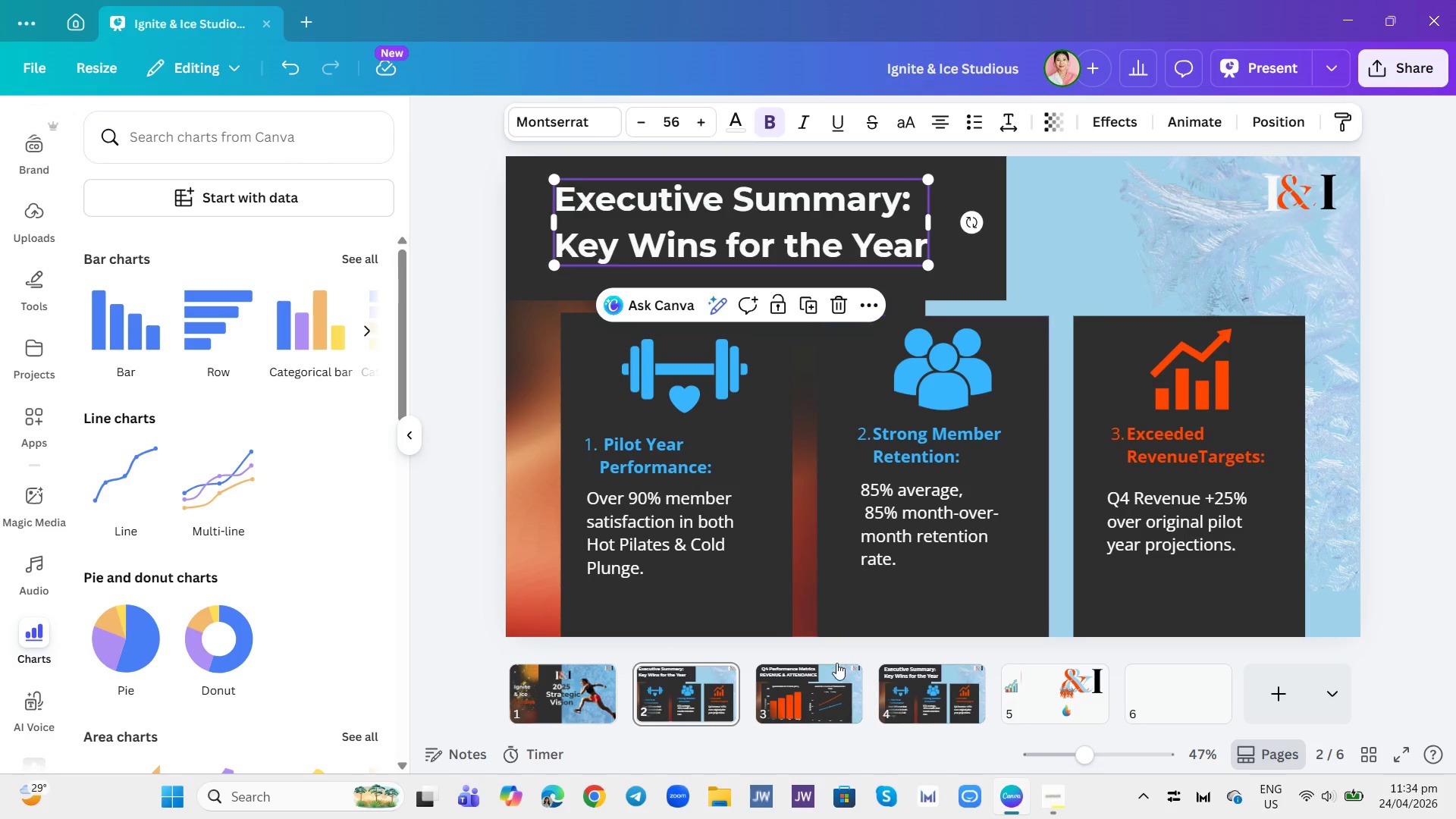 
left_click([813, 681])
 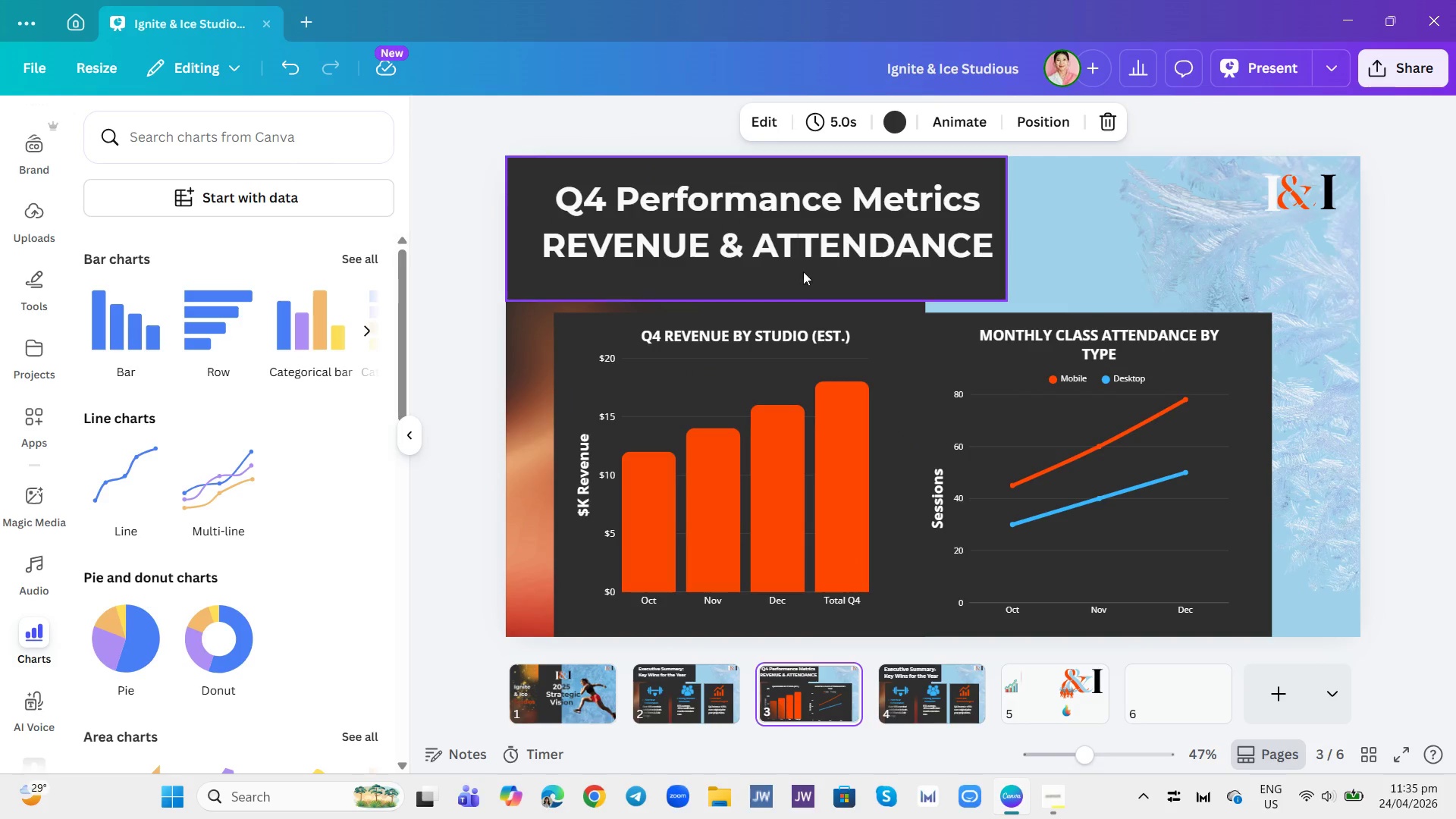 
left_click([796, 236])
 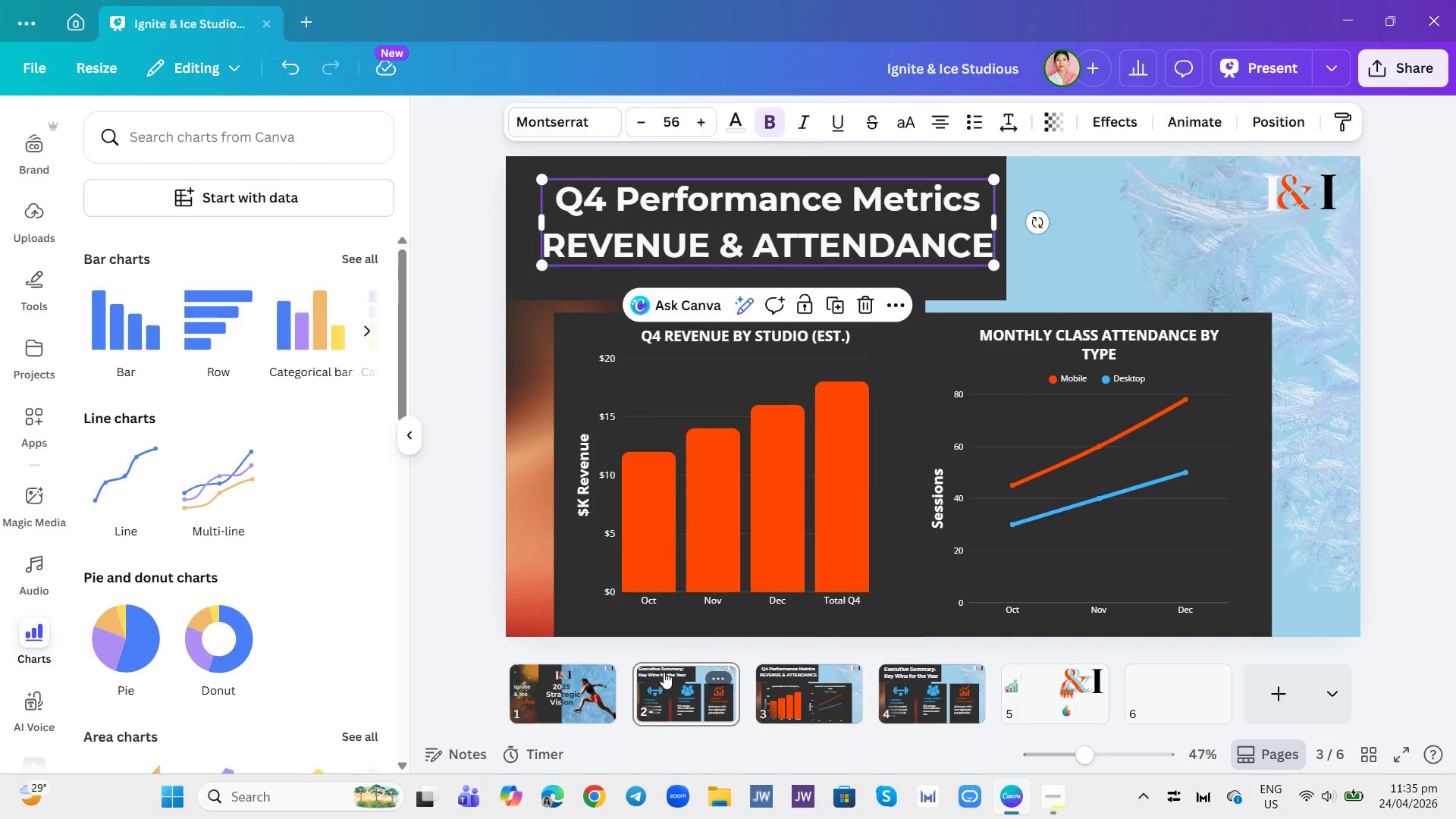 
left_click([730, 225])
 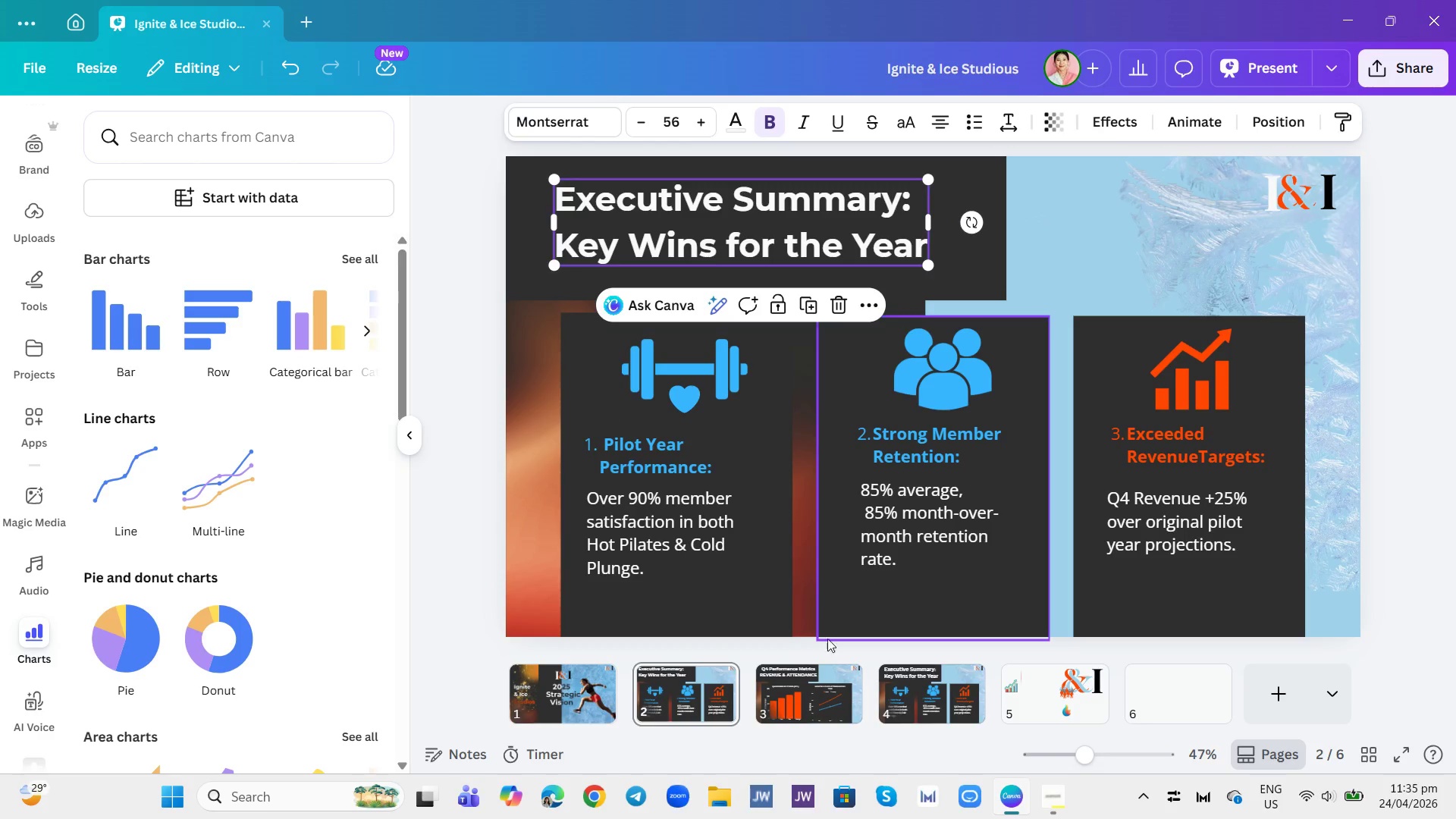 
left_click([811, 678])
 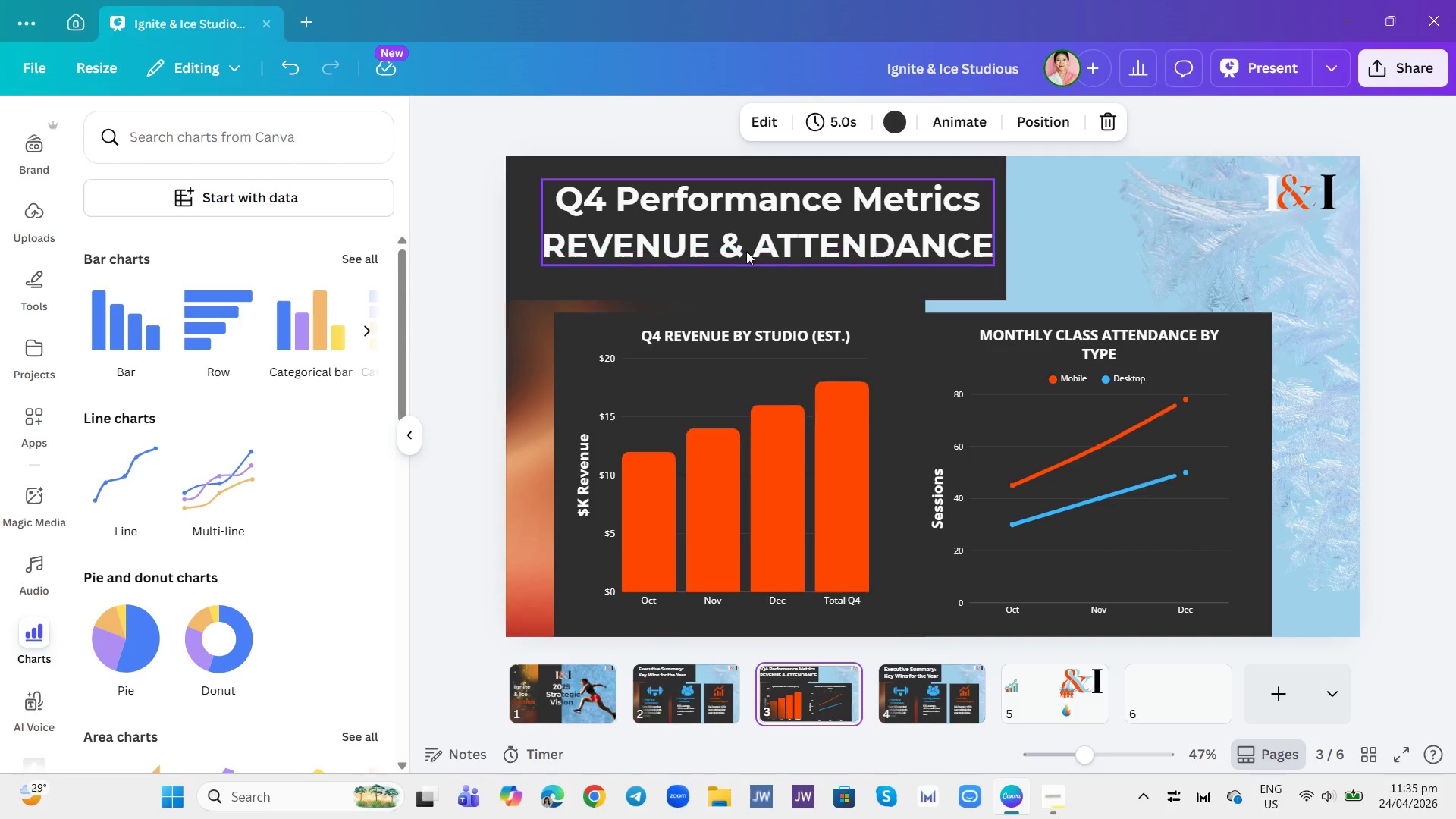 
left_click([746, 251])
 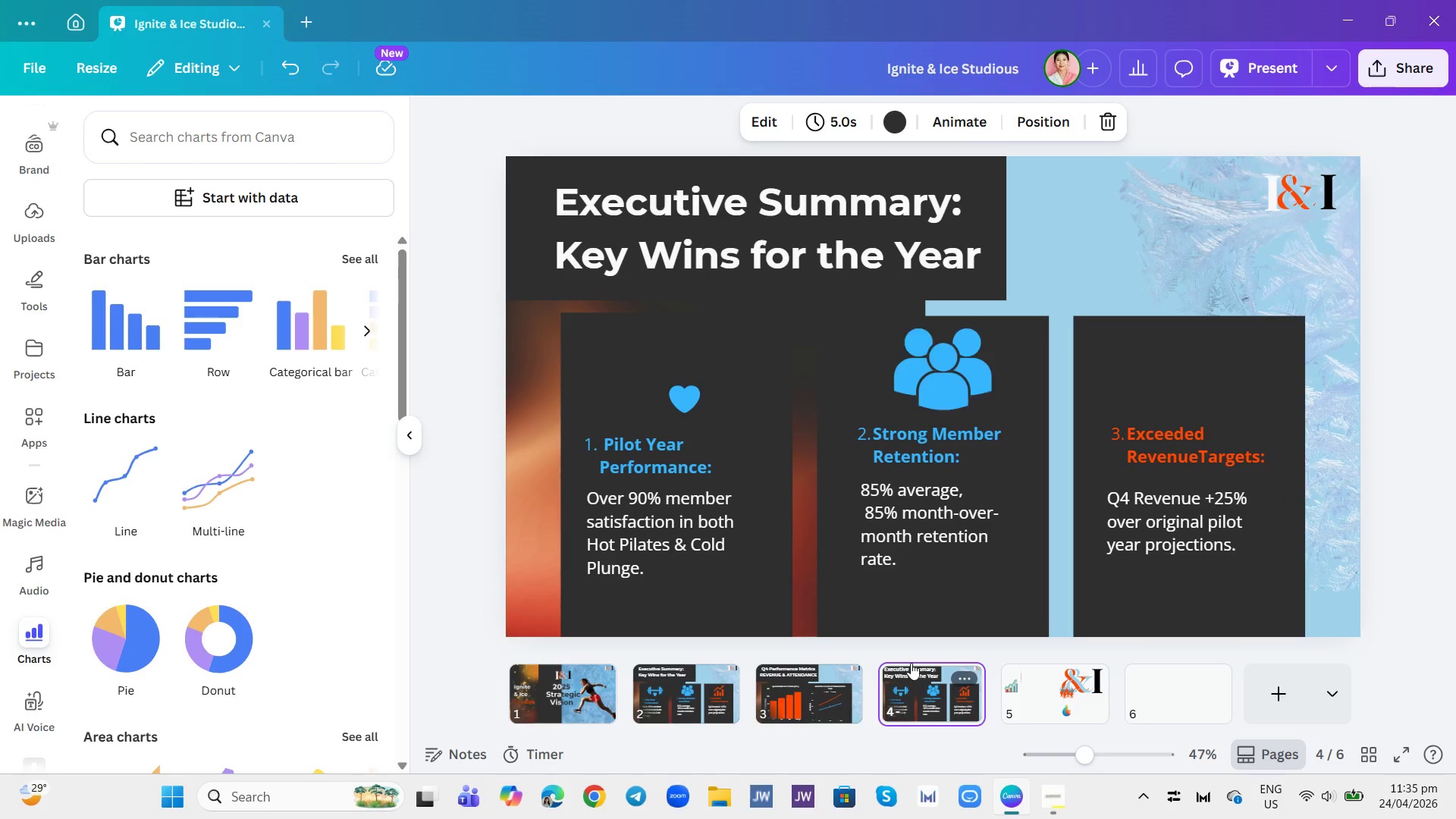 
left_click([763, 238])
 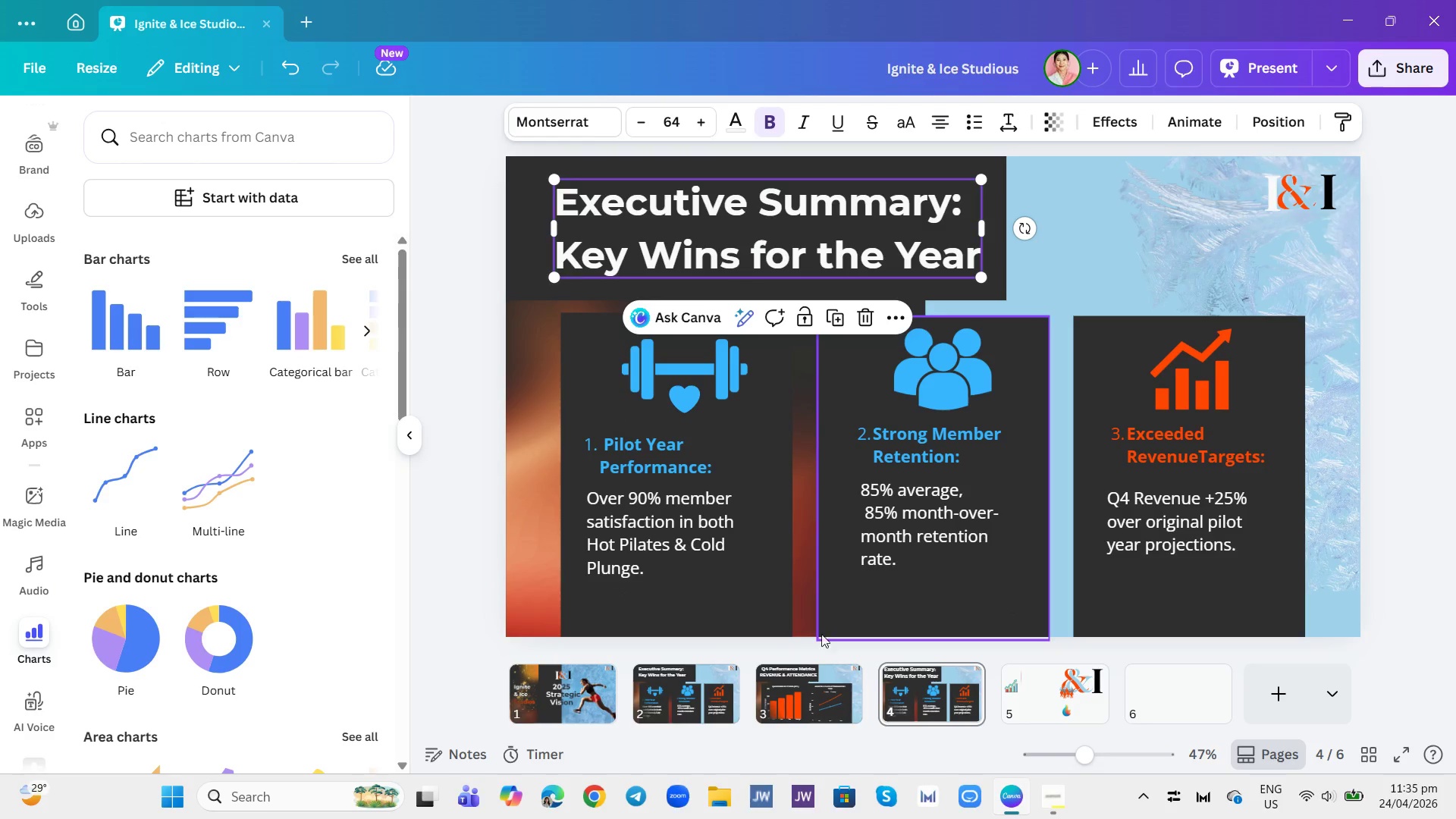 
left_click([818, 695])
 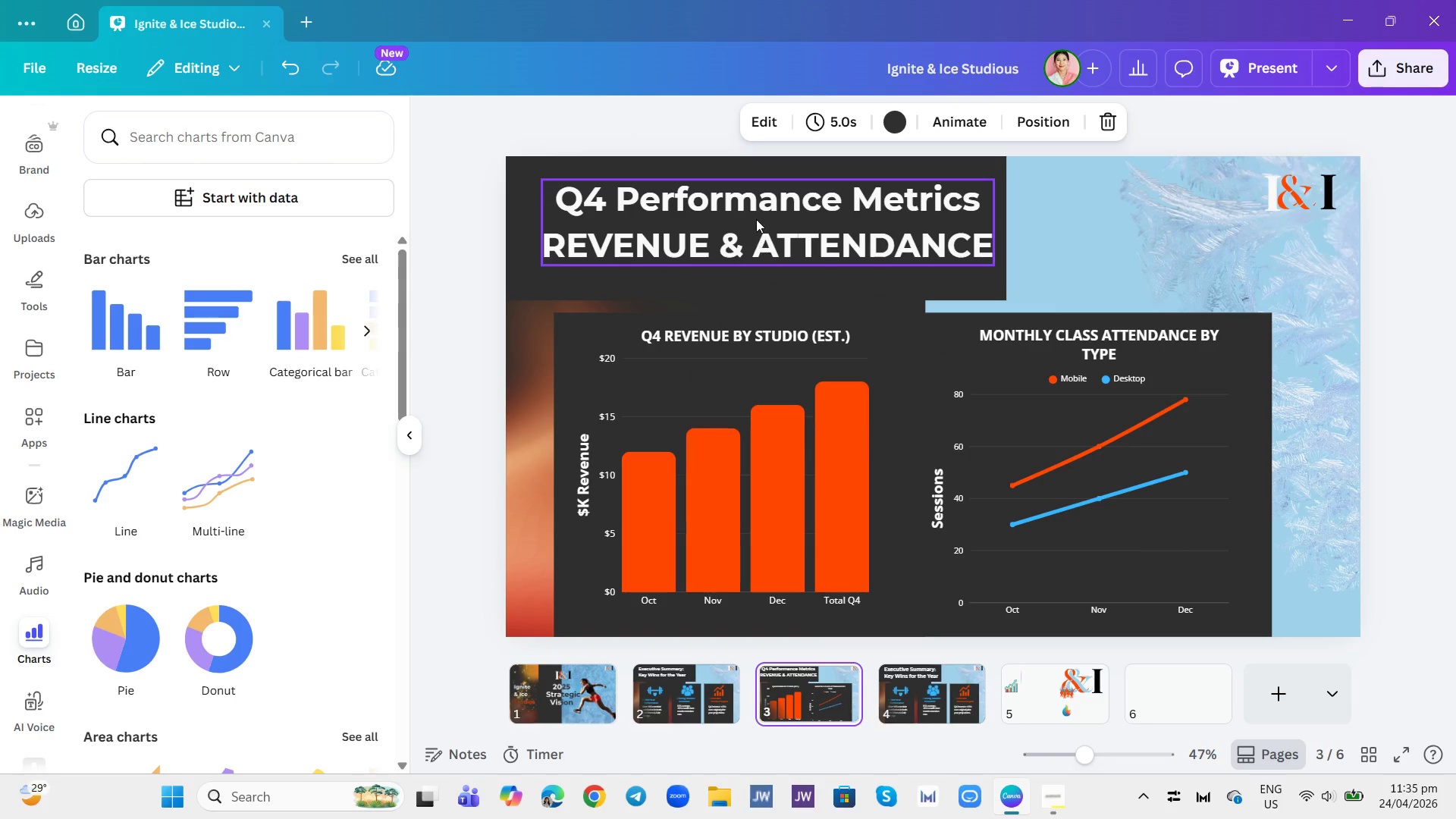 
left_click([751, 198])
 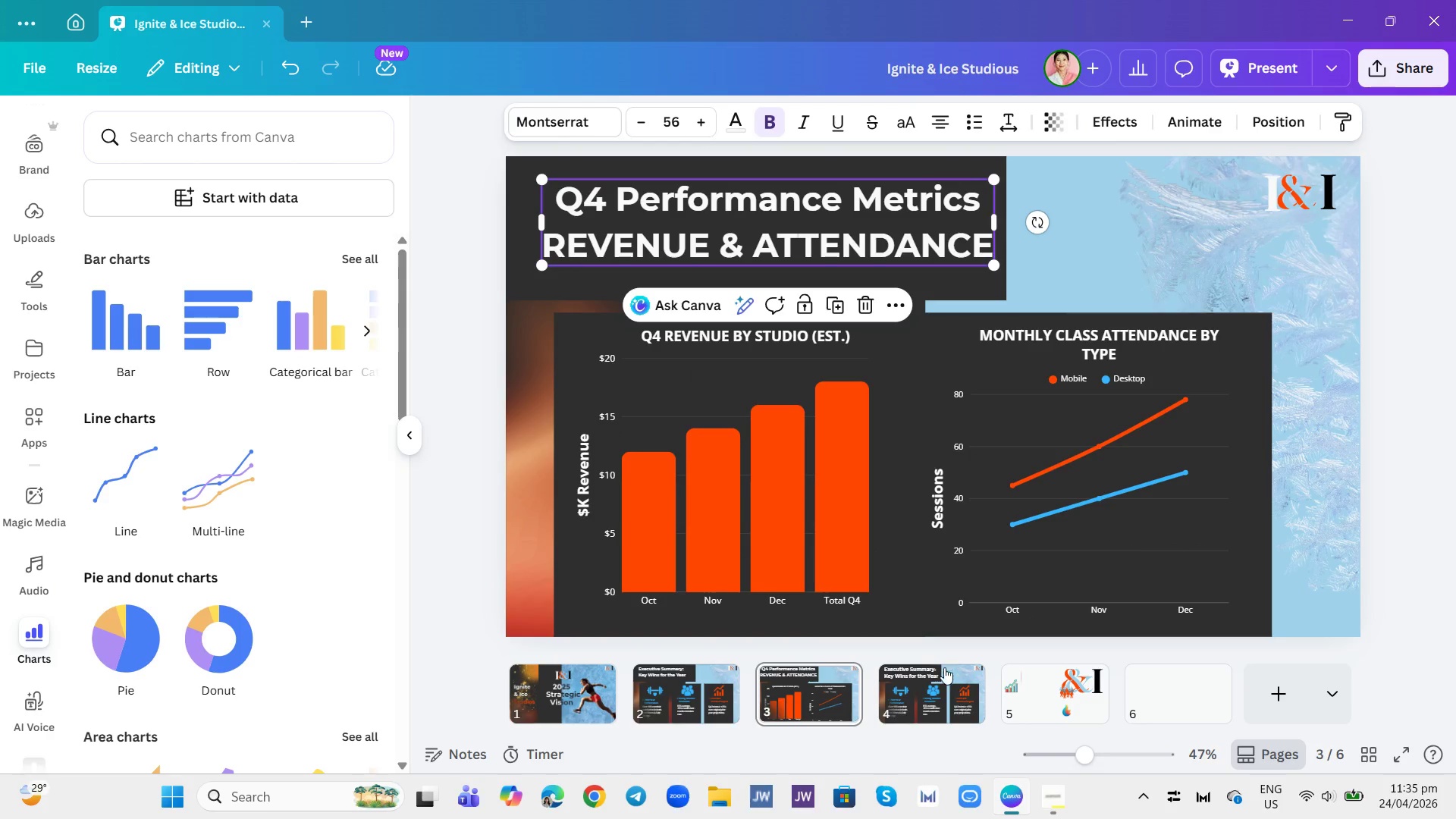 
left_click([934, 687])
 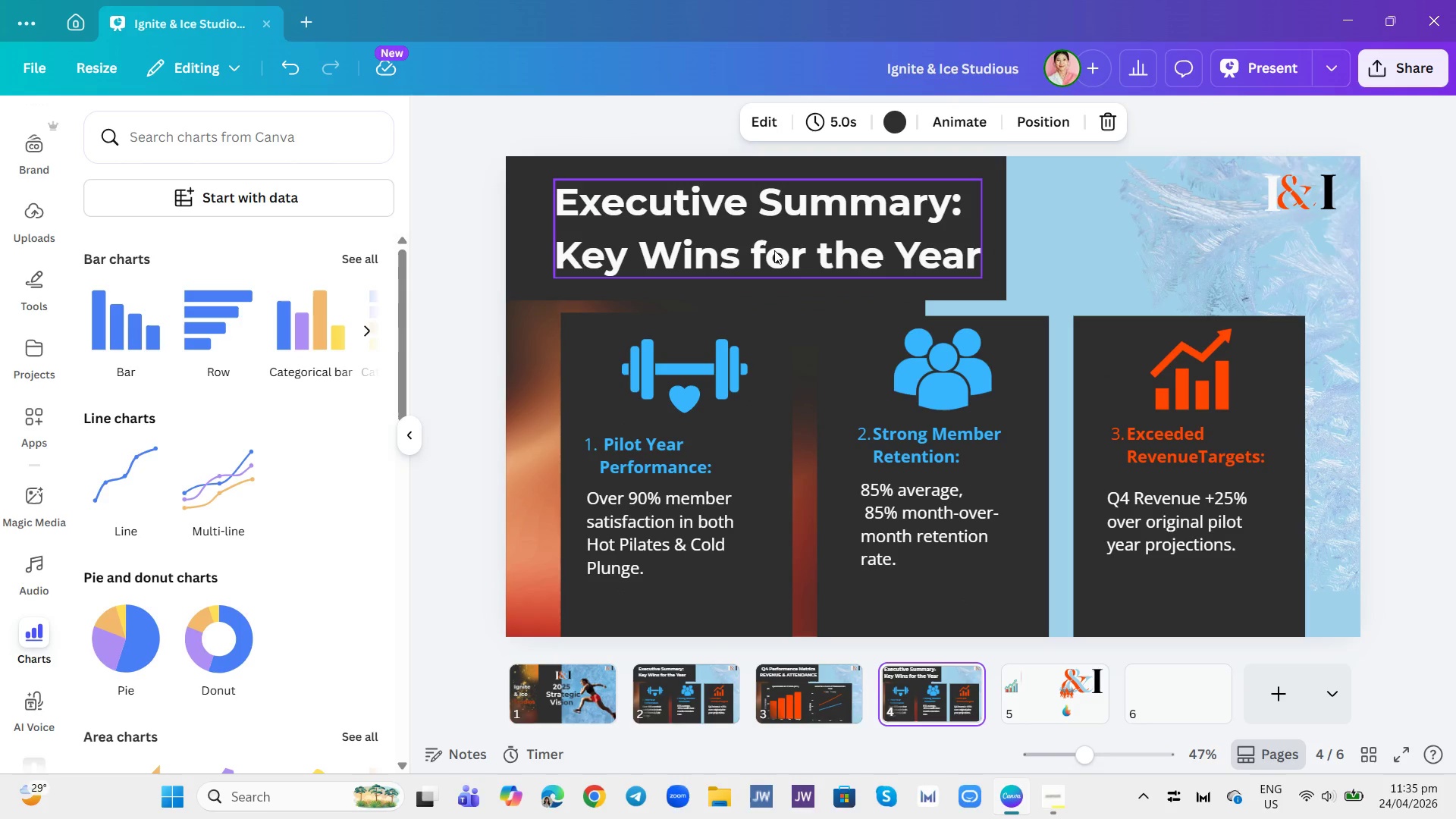 
left_click([771, 230])
 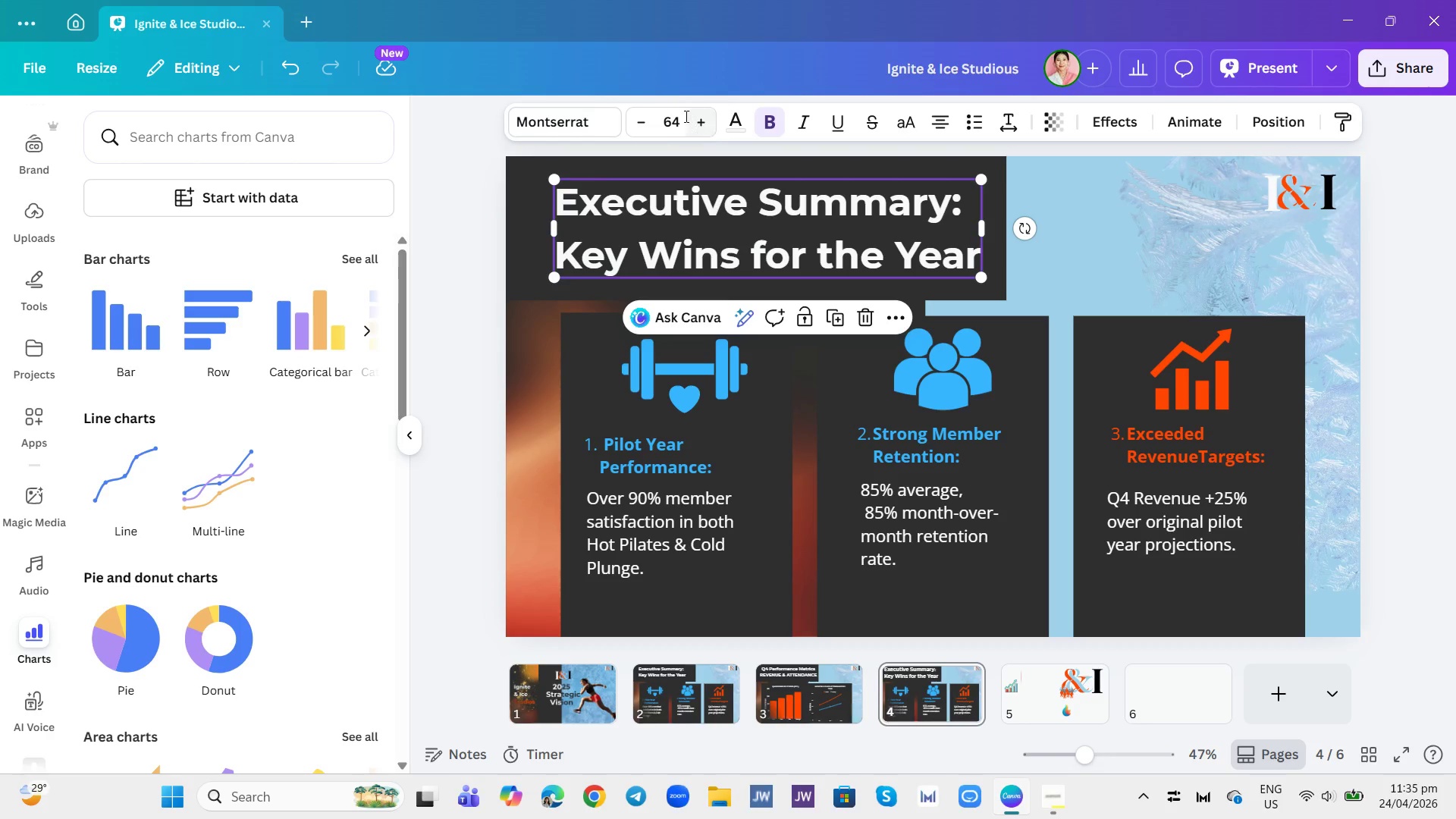 
left_click([683, 115])
 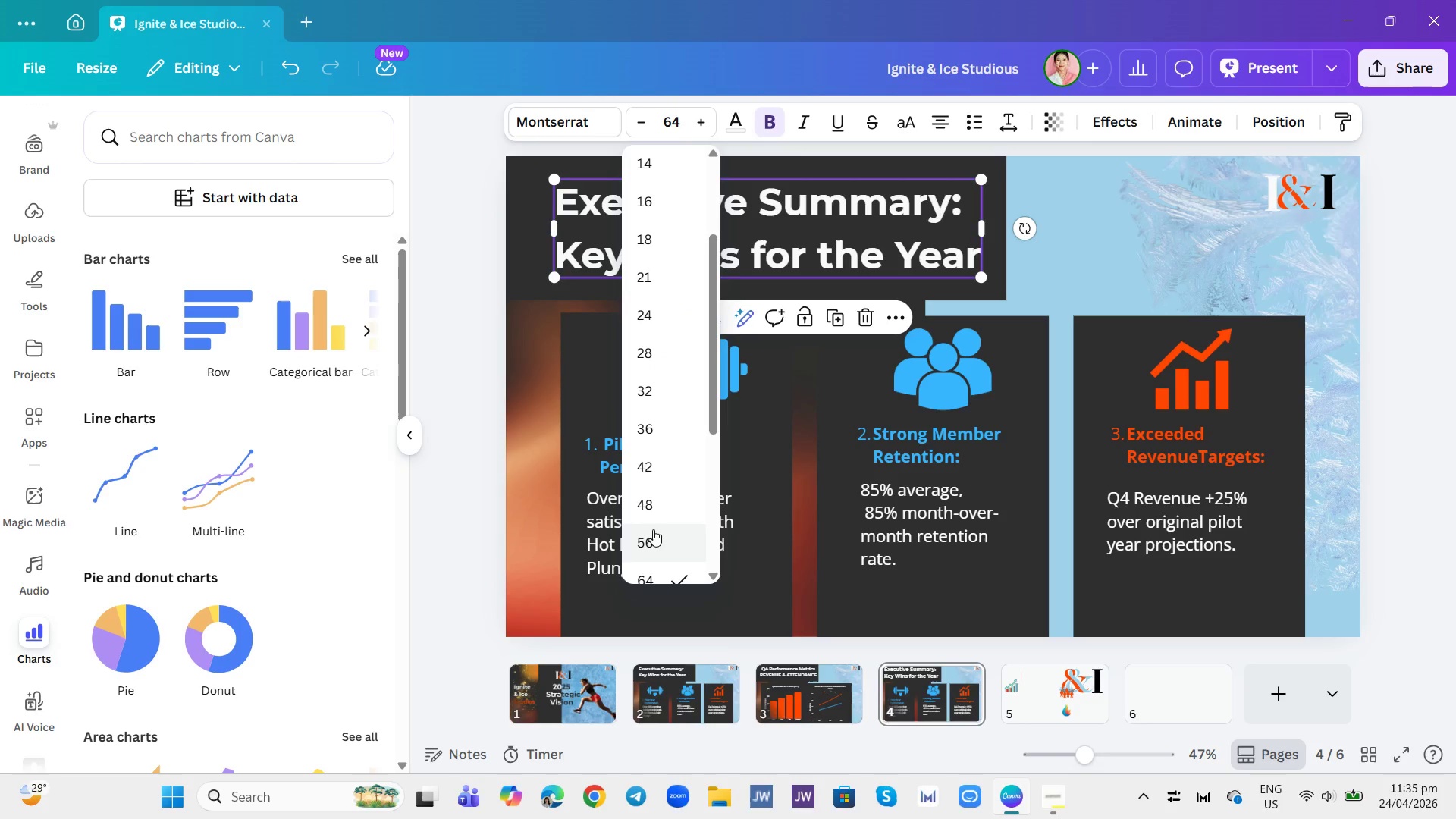 
left_click([642, 548])
 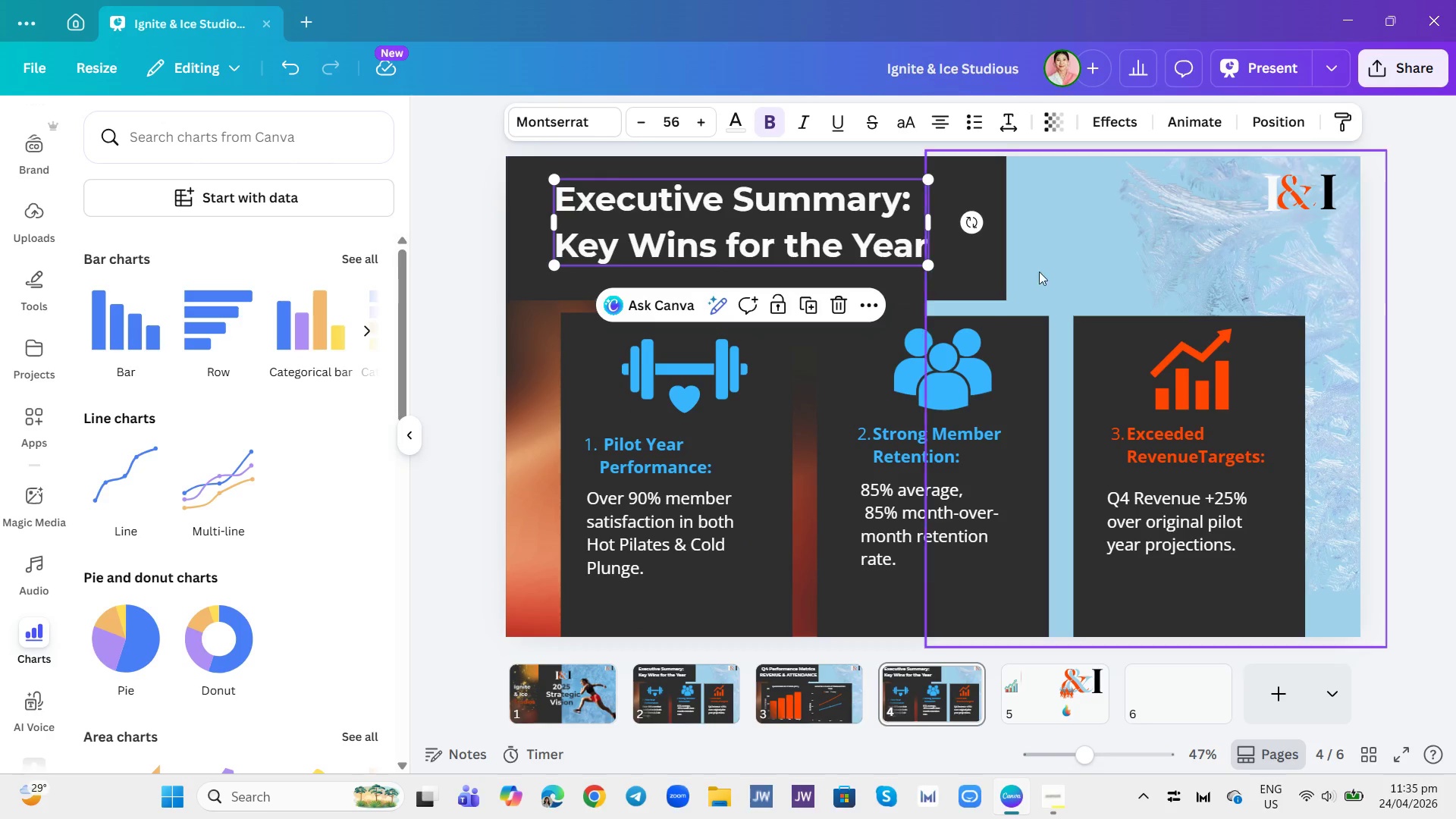 
left_click([1065, 243])
 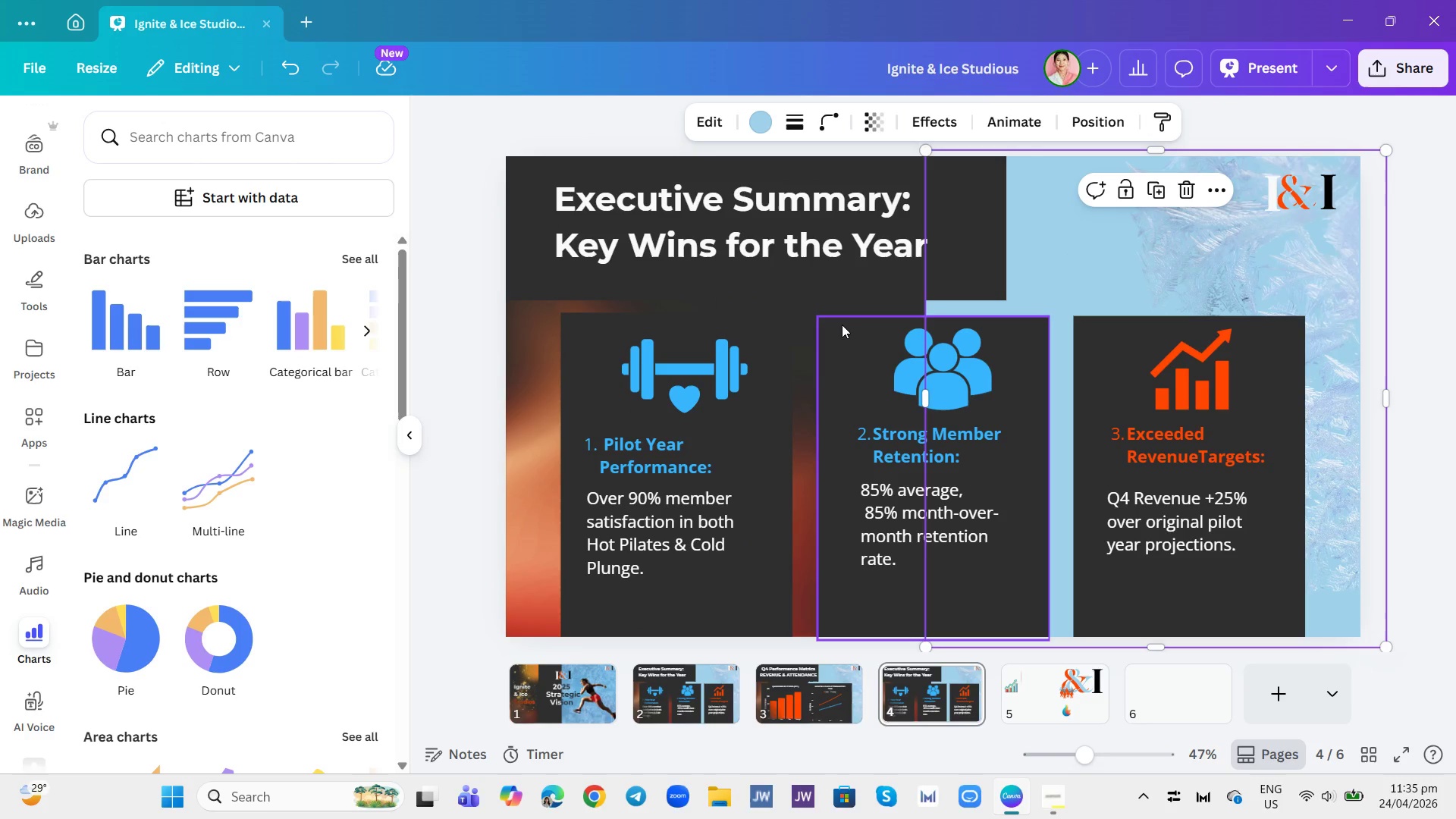 
left_click([833, 306])
 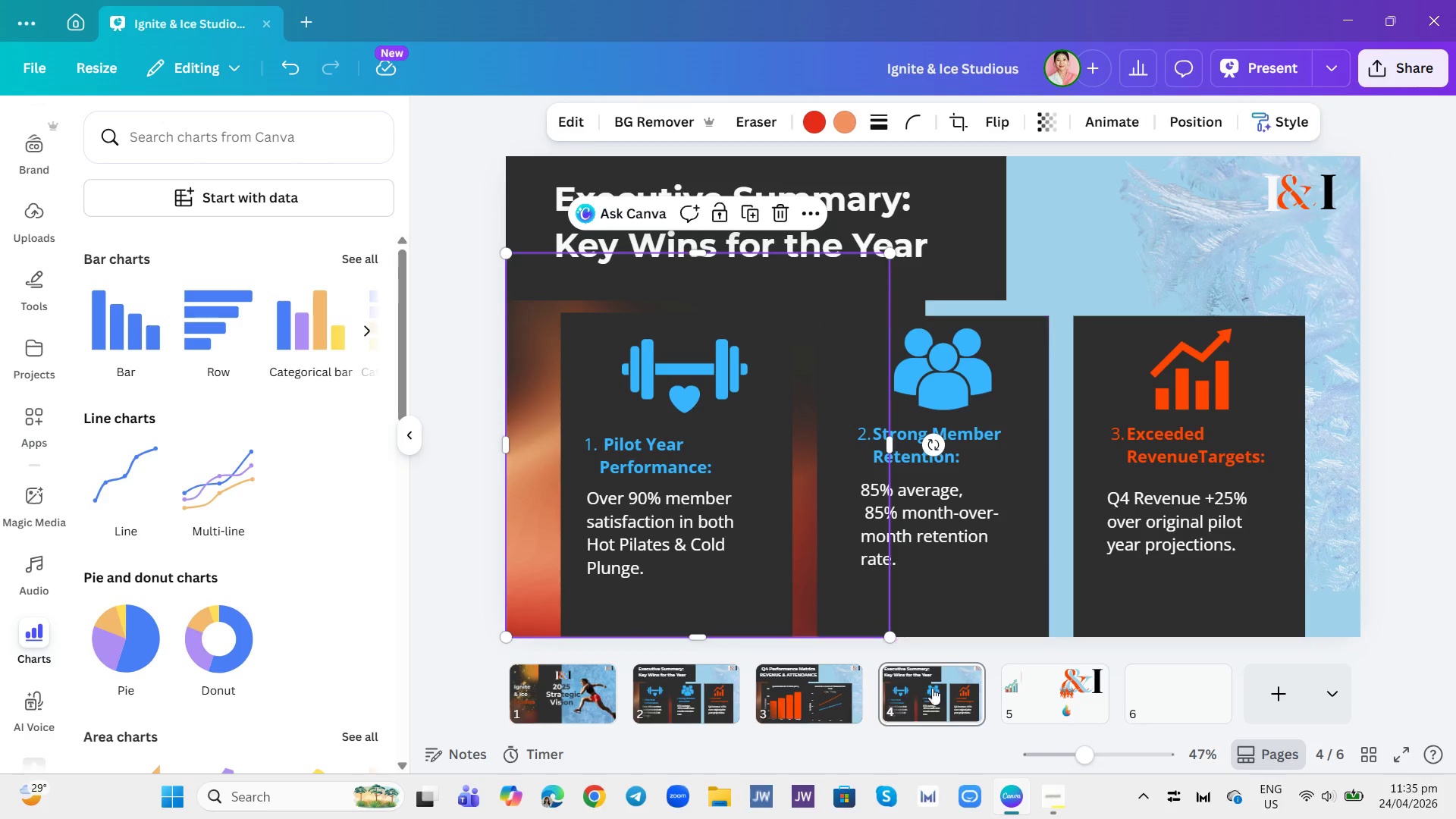 
left_click([930, 711])
 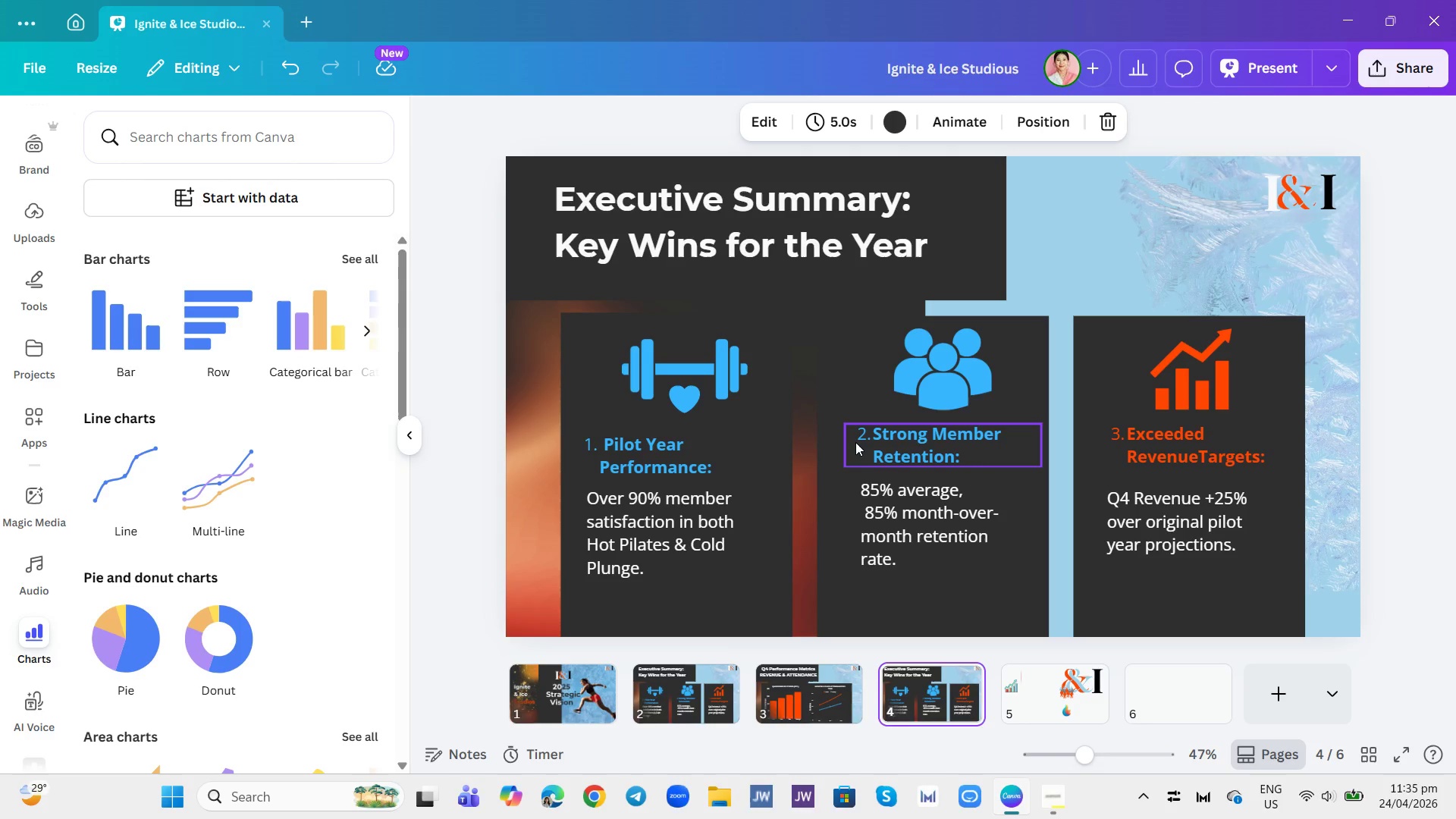 
wait(14.45)
 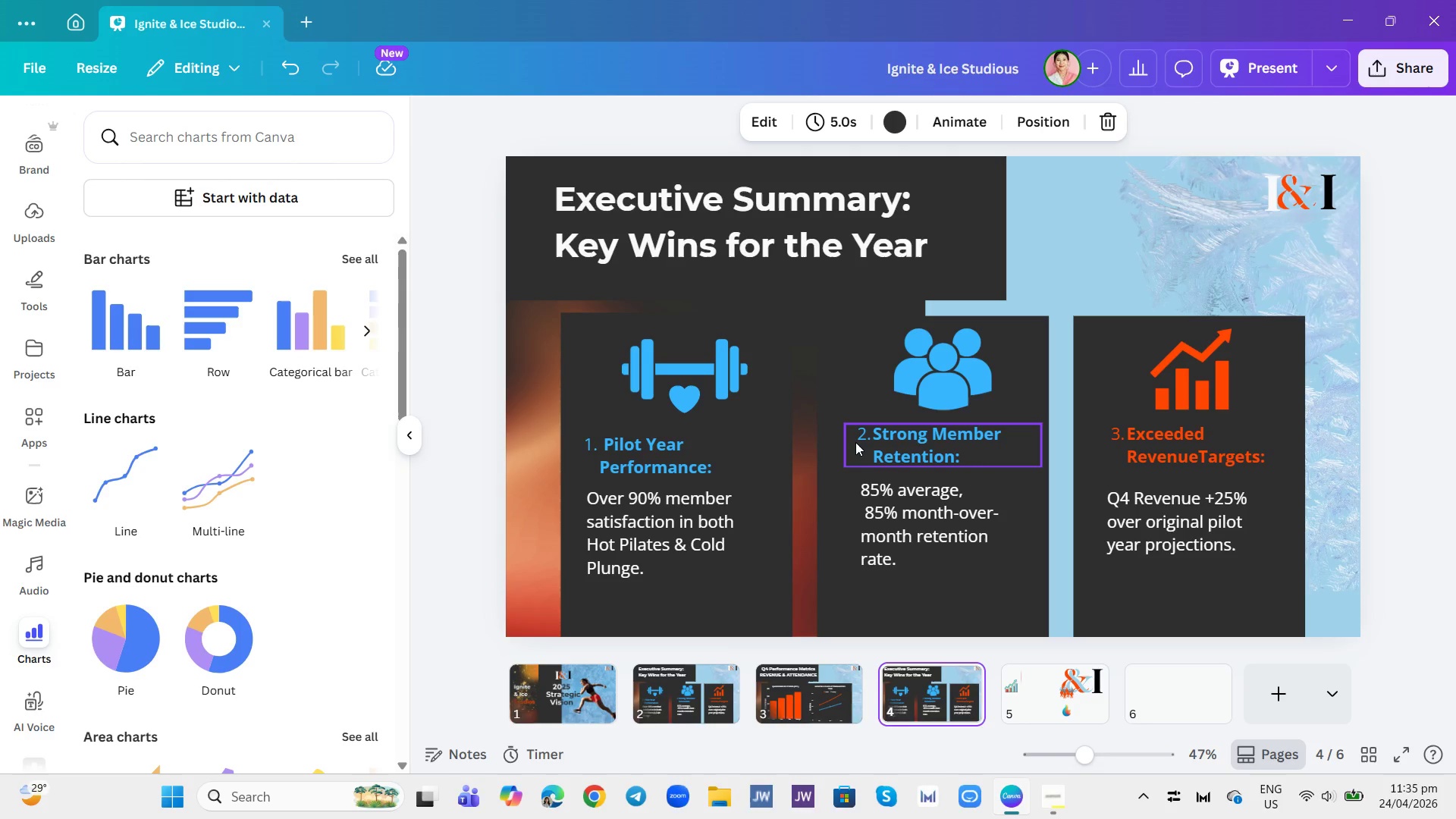 
left_click([1052, 792])